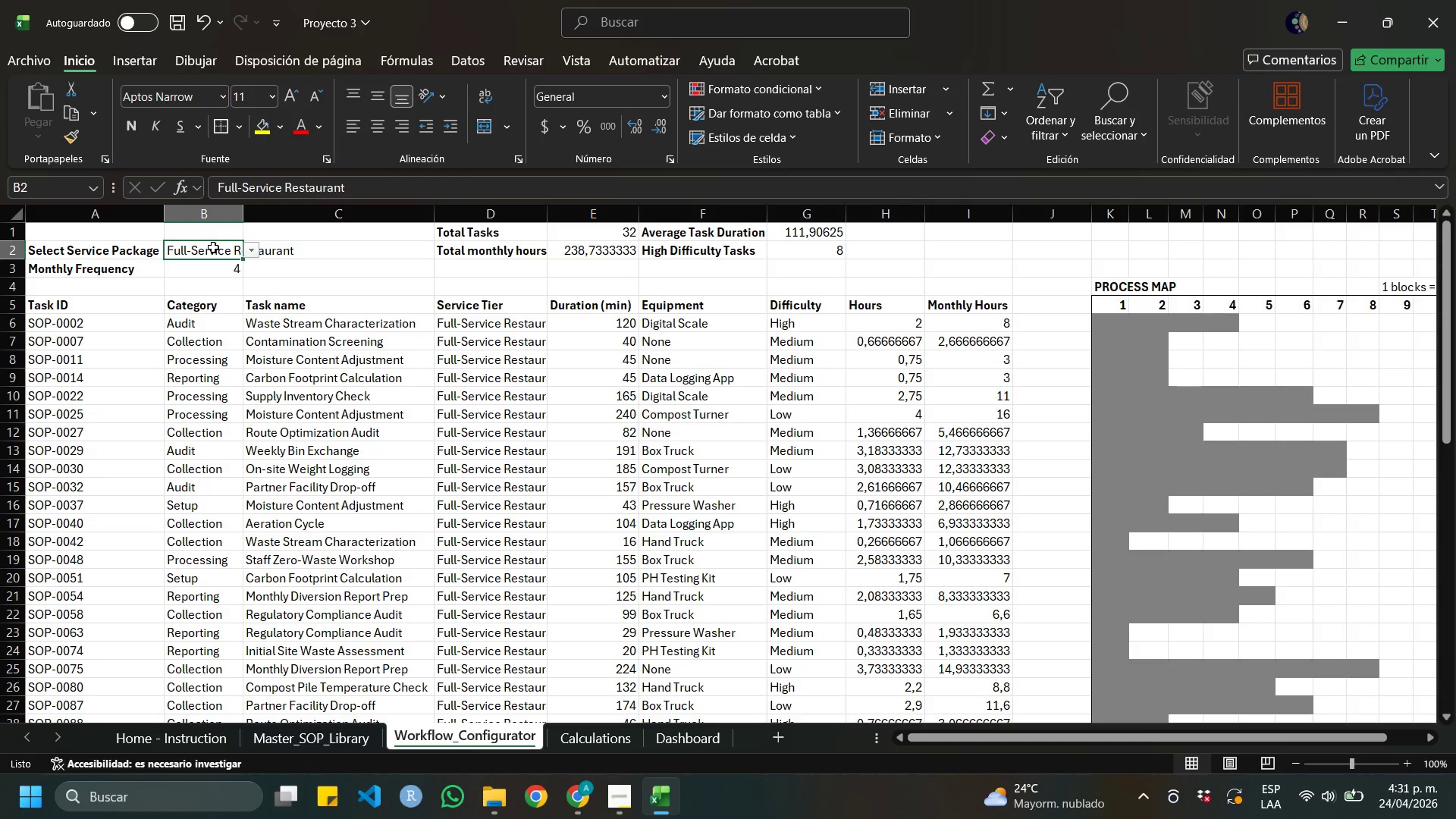 
wait(5.64)
 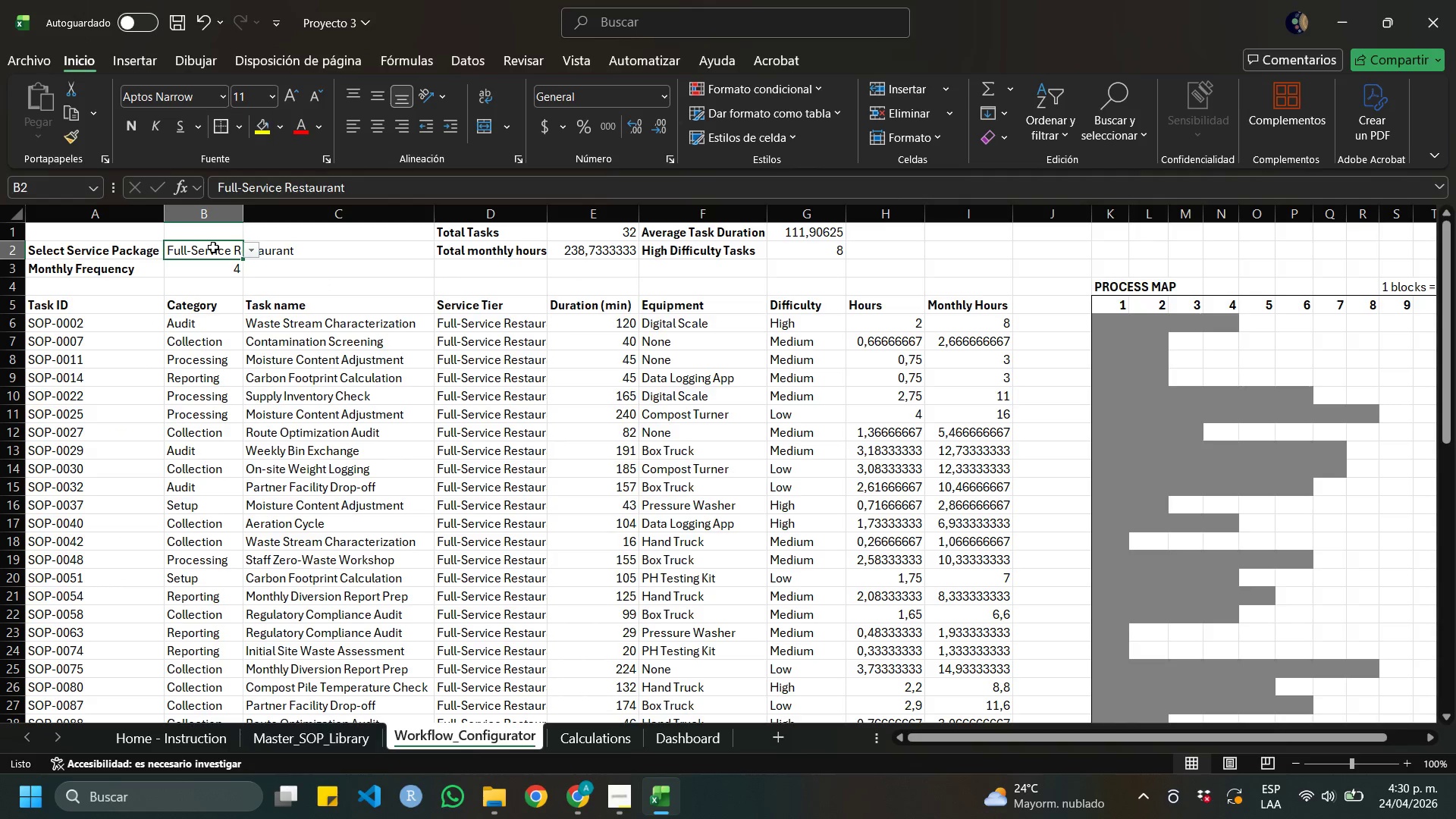 
left_click([523, 52])
 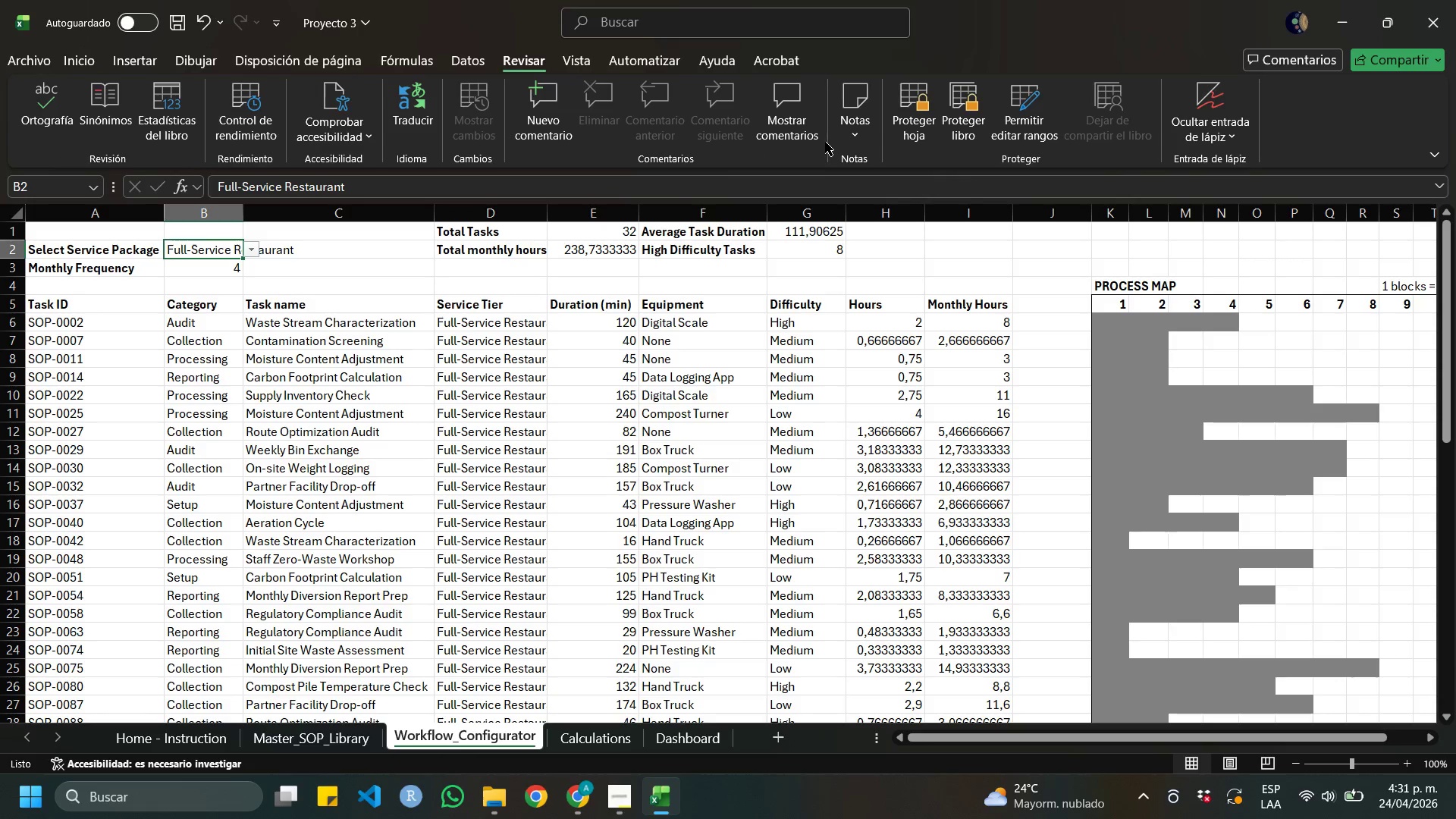 
left_click([922, 116])
 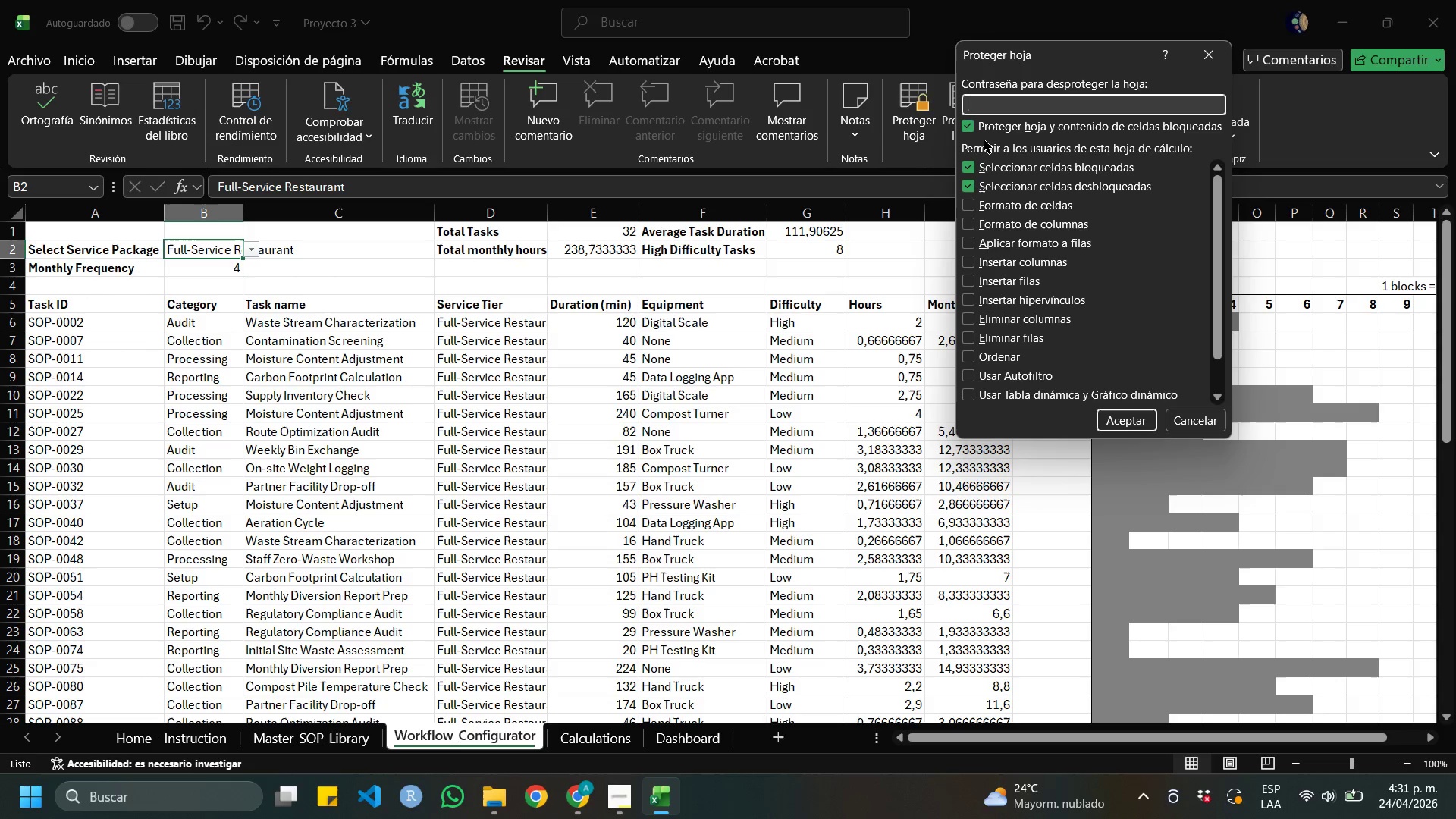 
wait(12.39)
 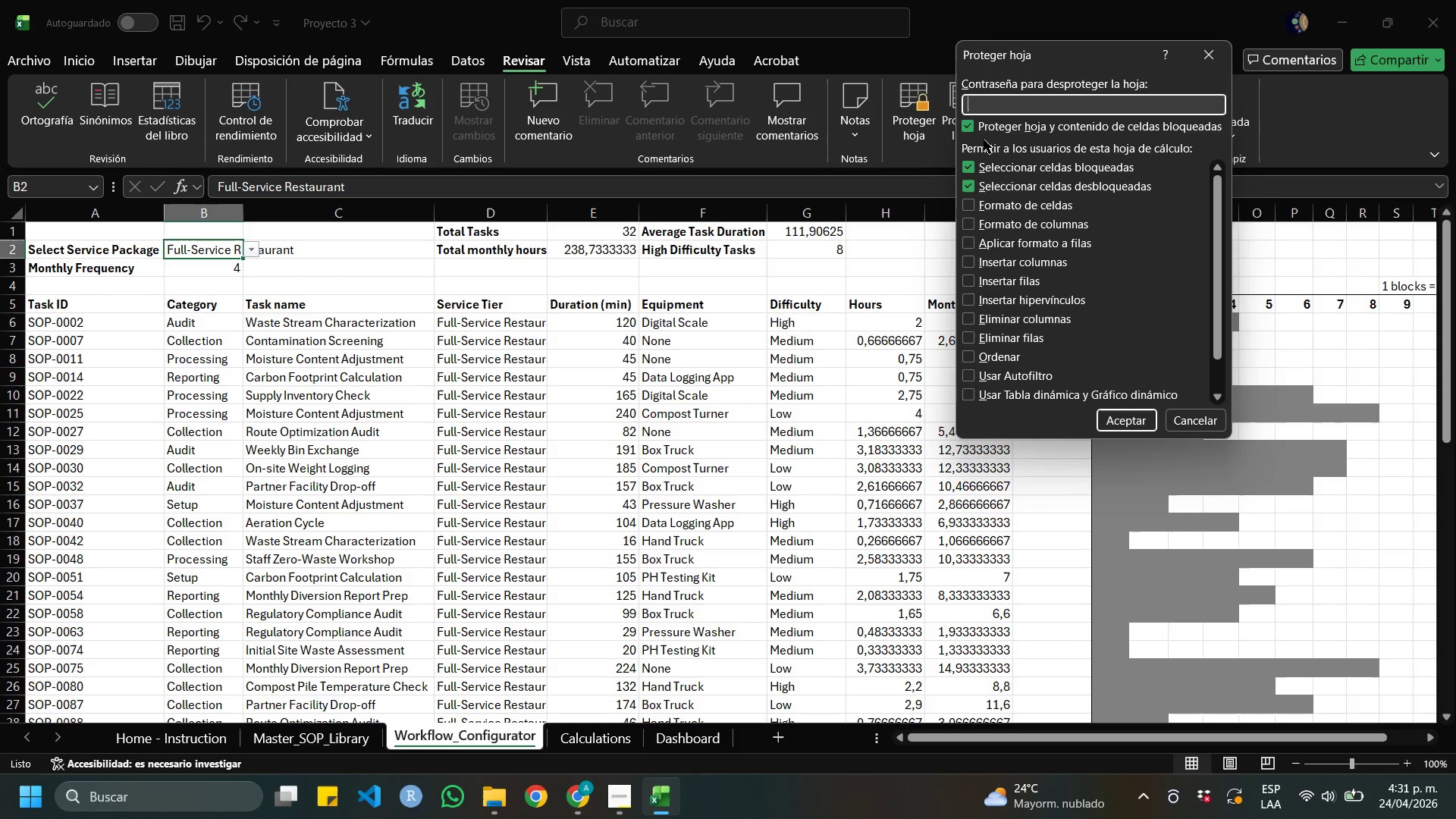 
left_click([1119, 422])
 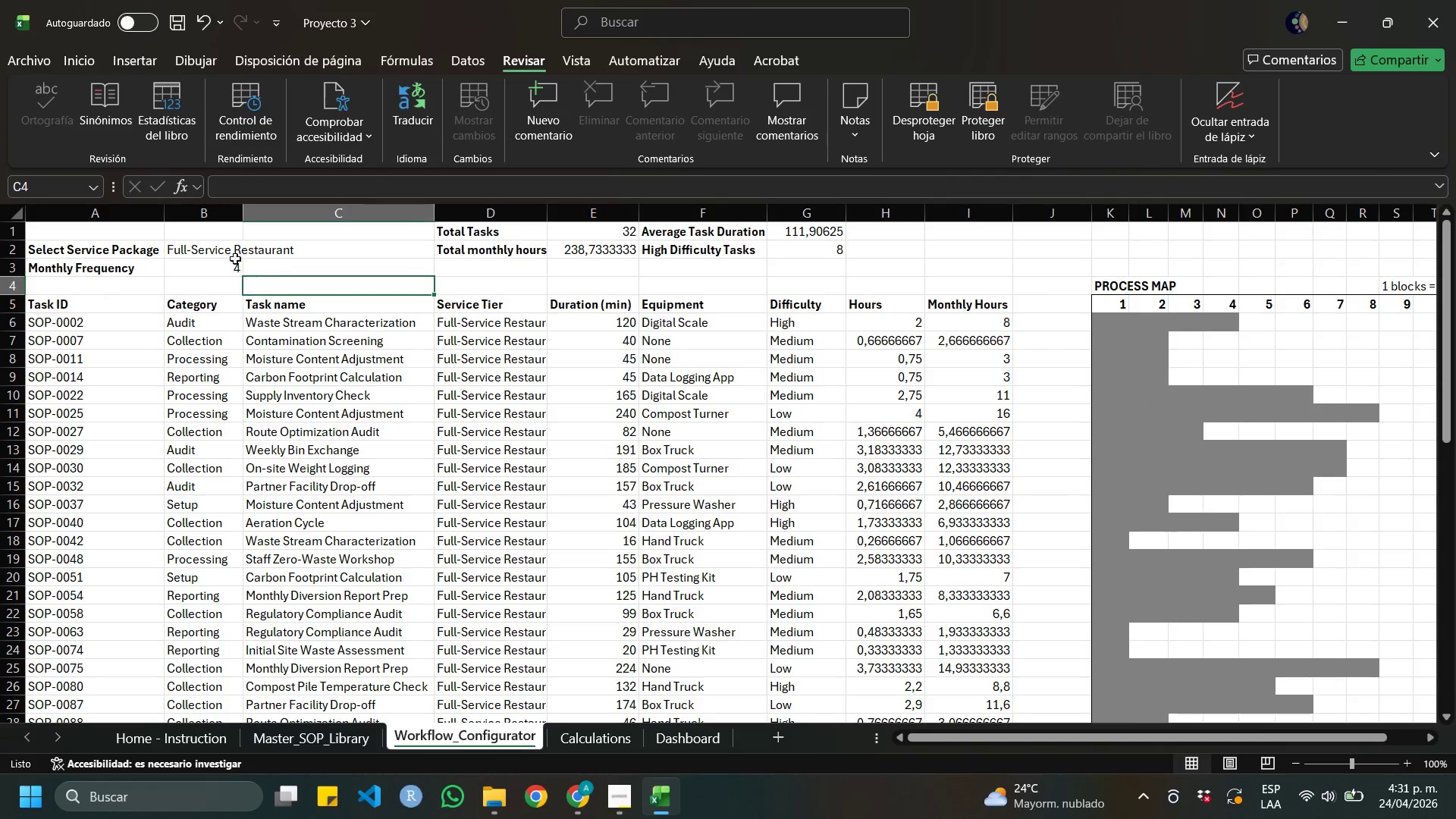 
double_click([217, 246])
 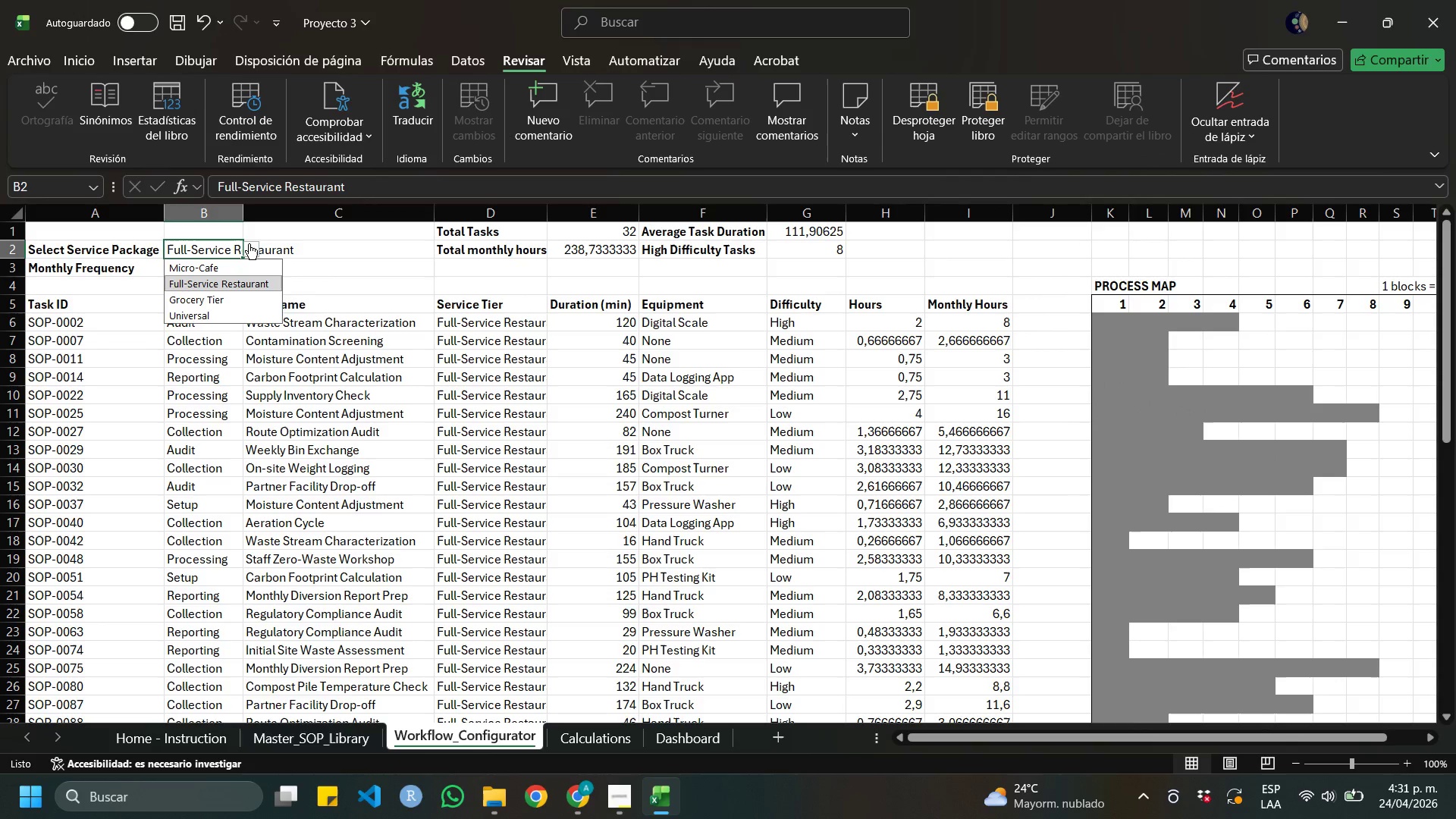 
left_click([249, 243])
 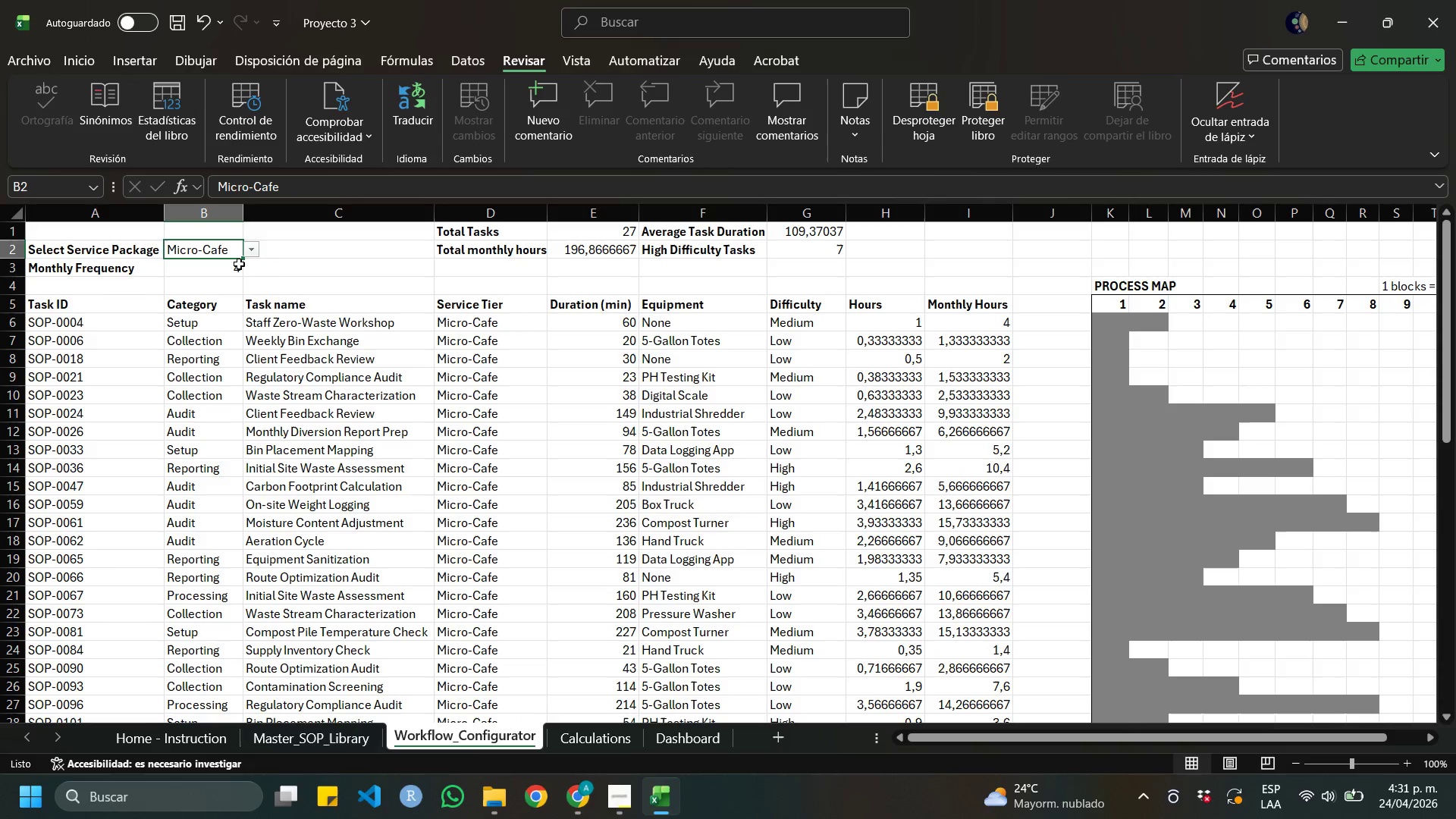 
left_click([229, 268])
 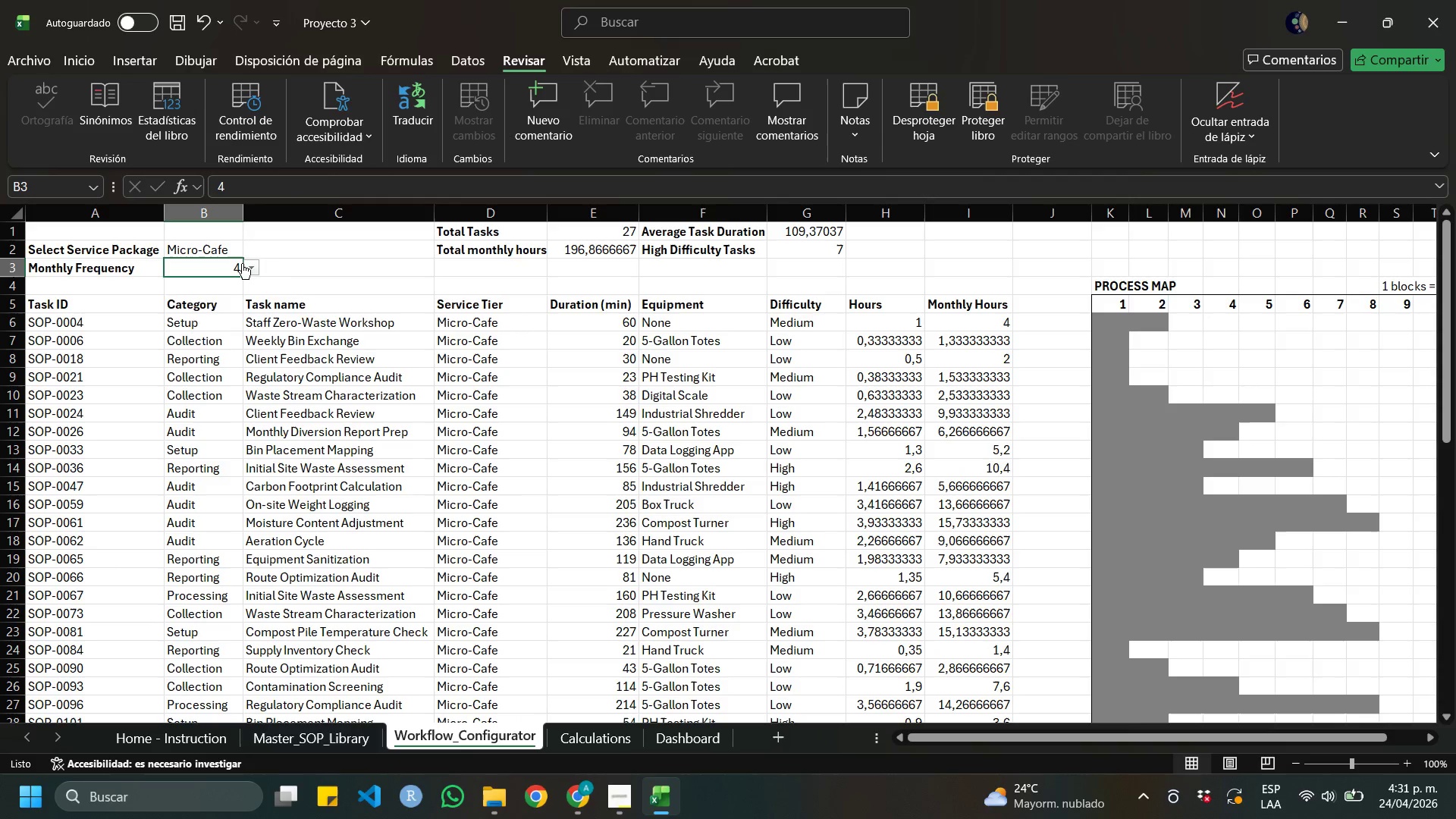 
left_click([242, 263])
 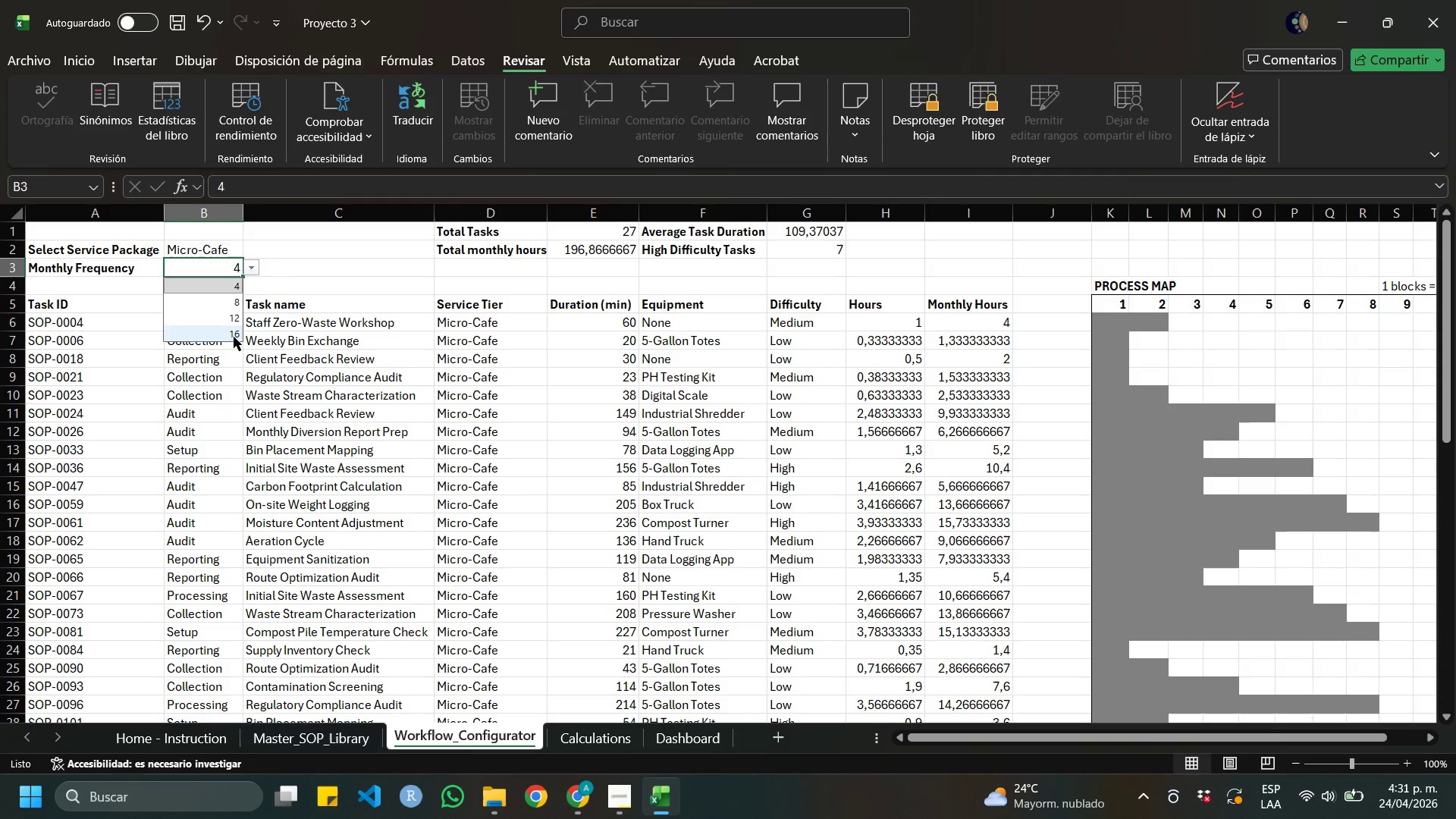 
left_click([230, 329])
 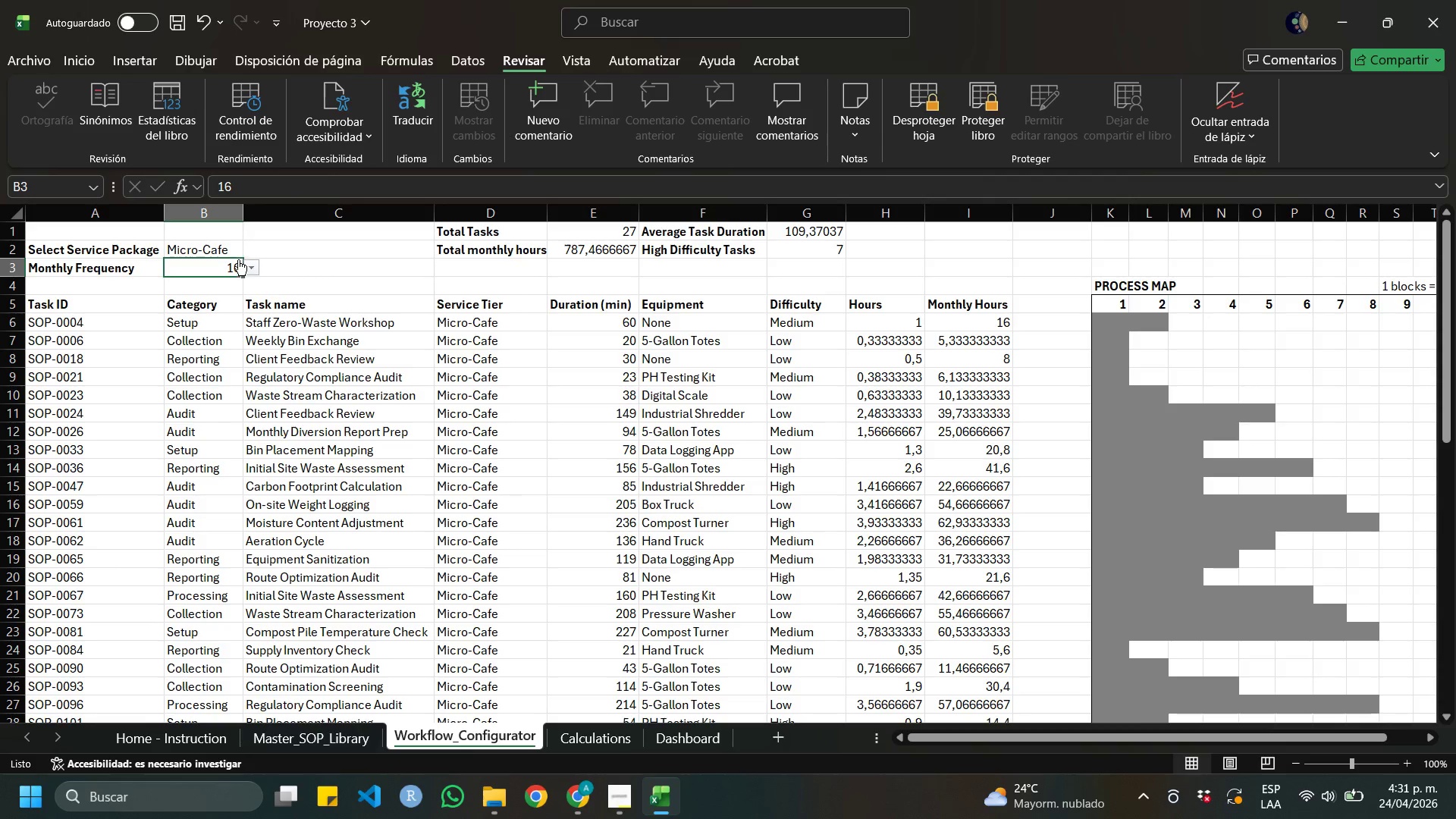 
left_click([253, 268])
 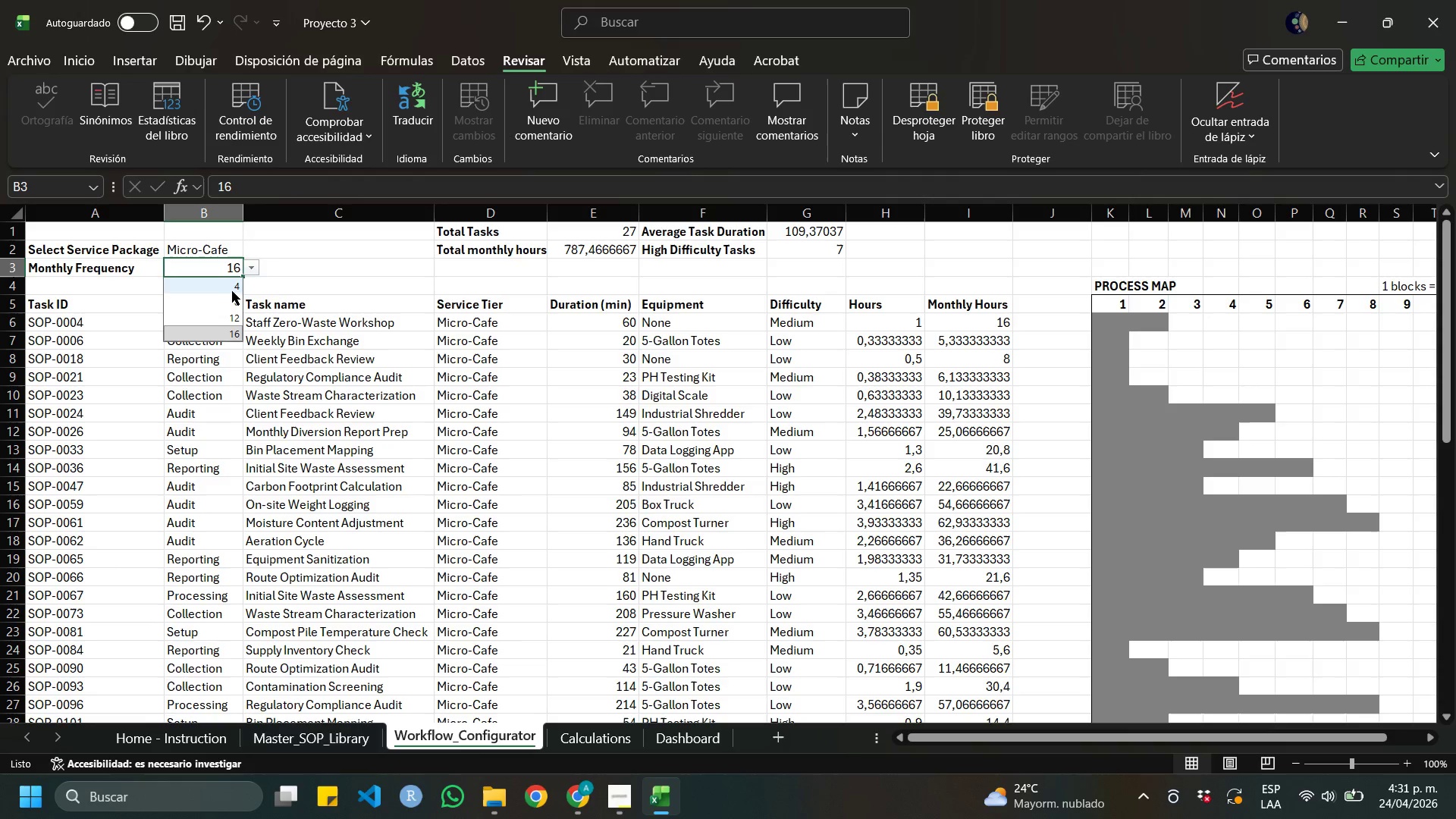 
left_click([230, 290])
 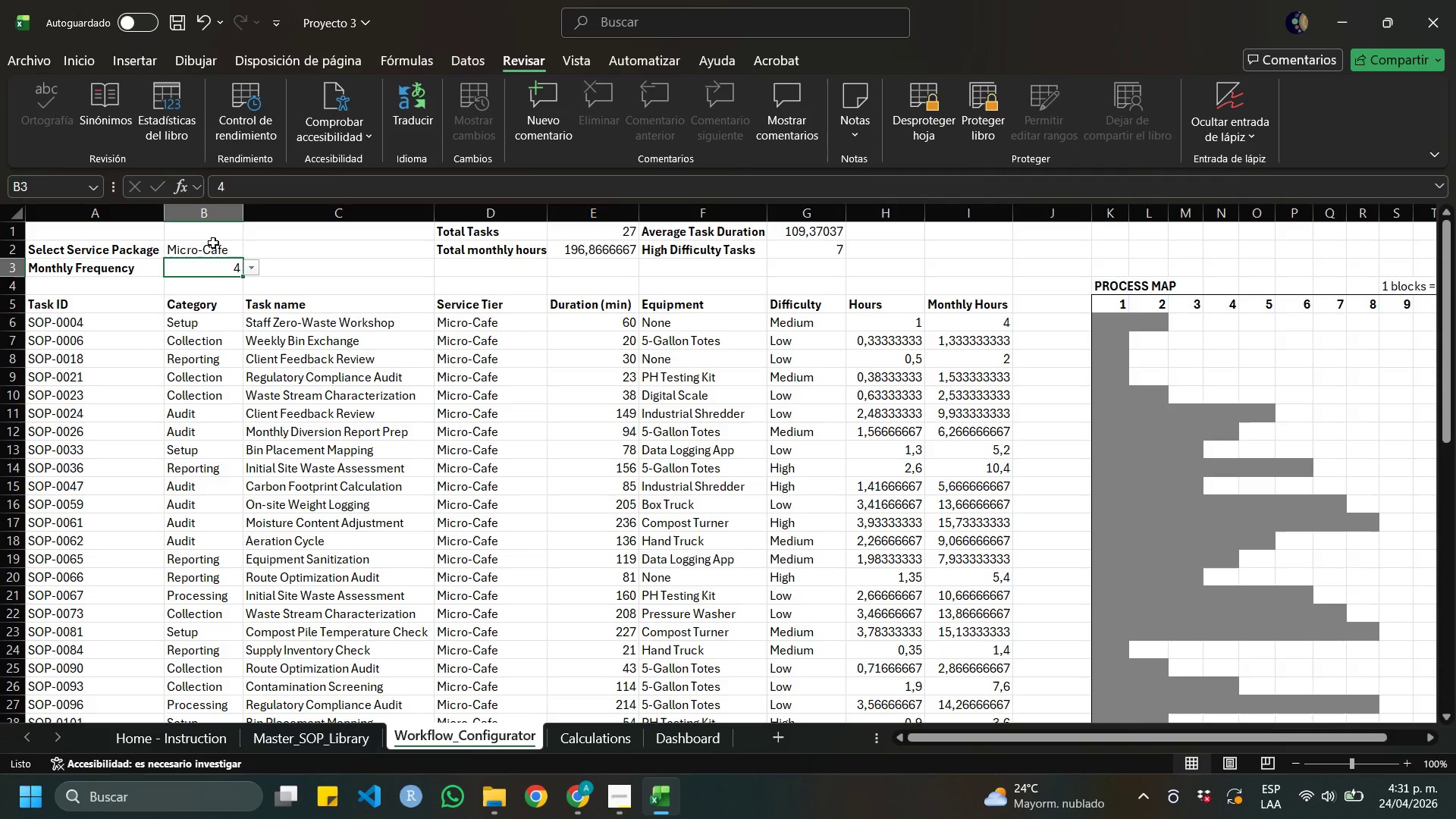 
left_click([213, 243])
 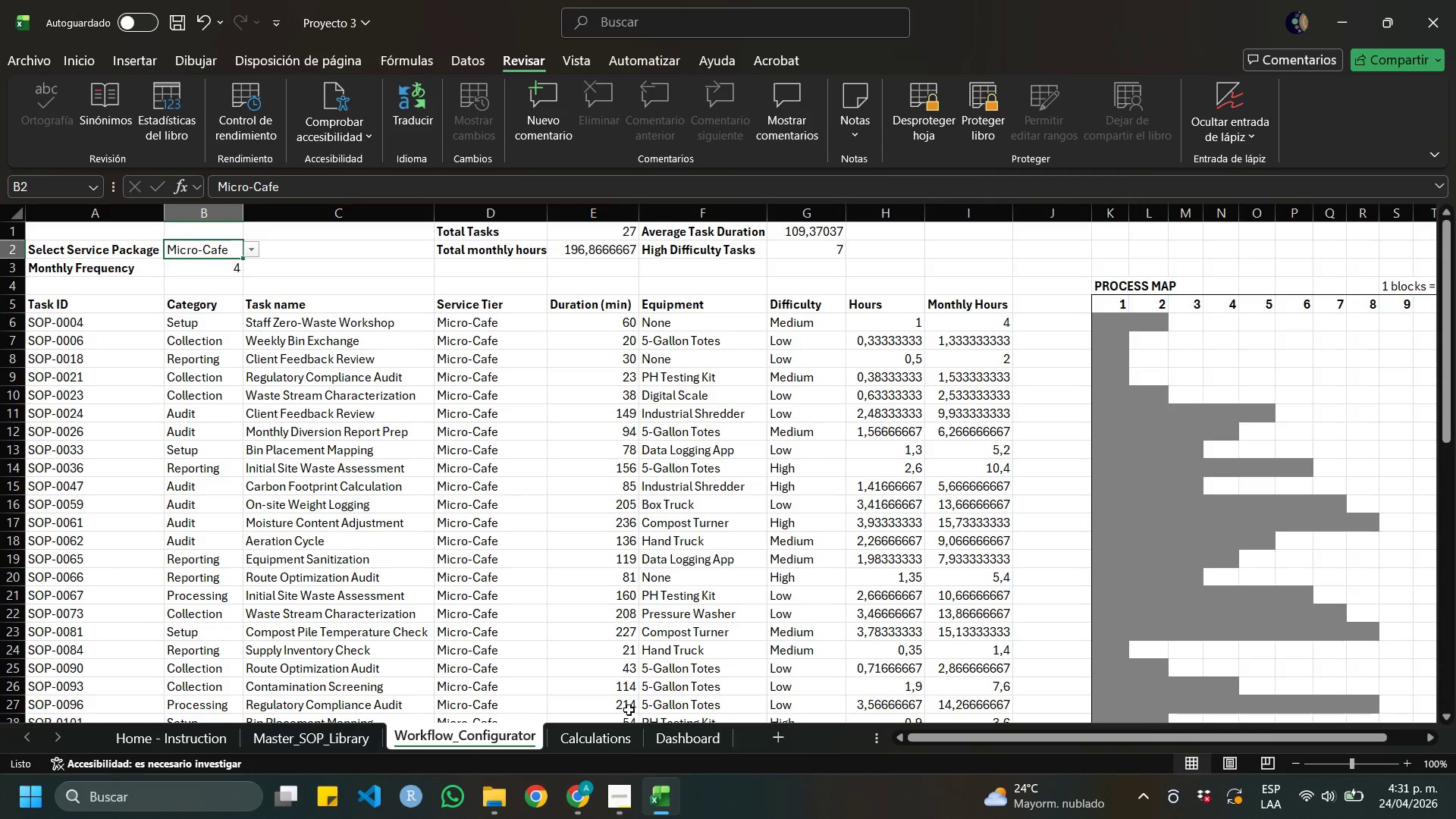 
left_click([611, 733])
 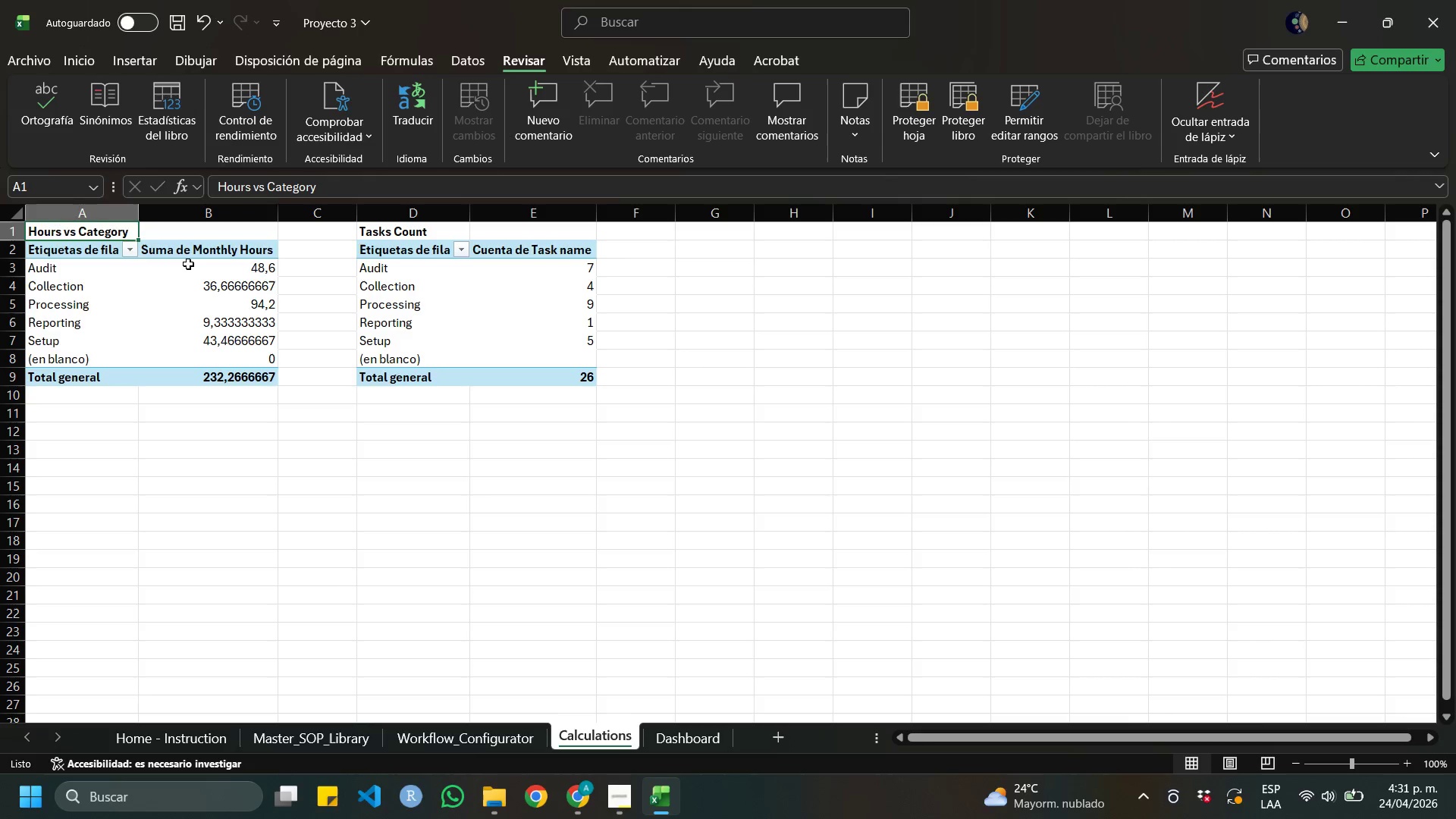 
left_click([188, 264])
 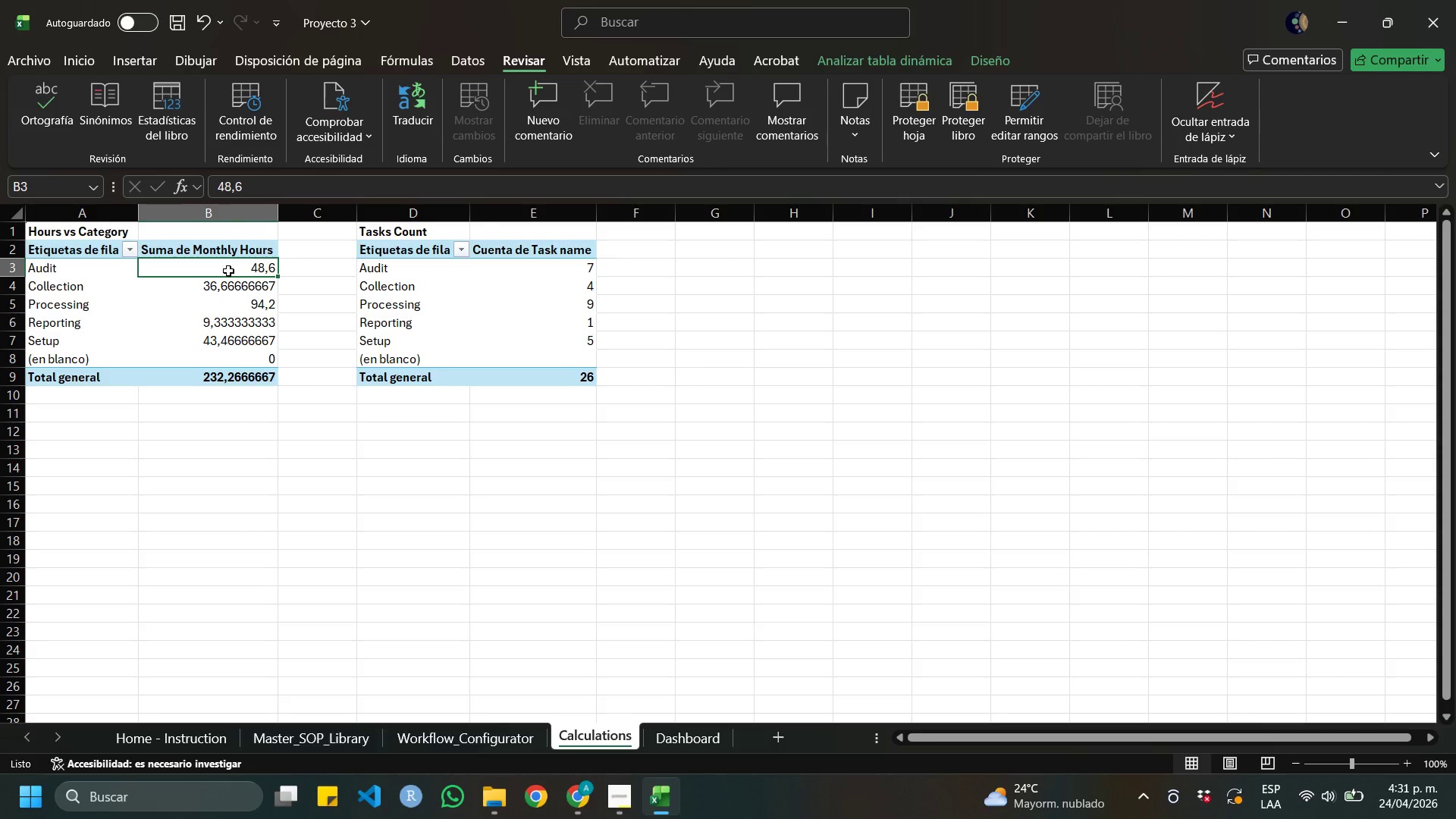 
right_click([228, 271])
 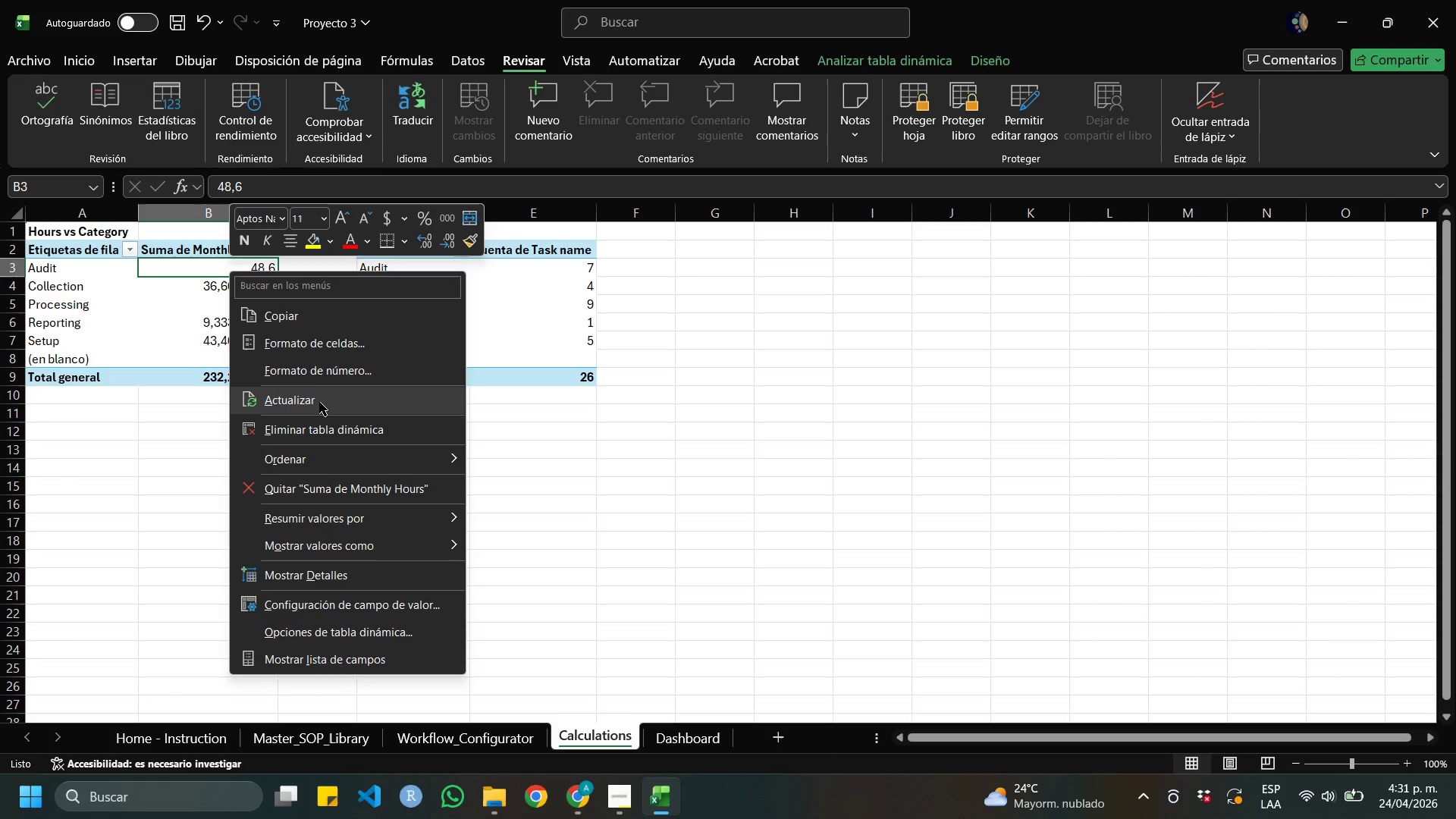 
left_click([319, 402])
 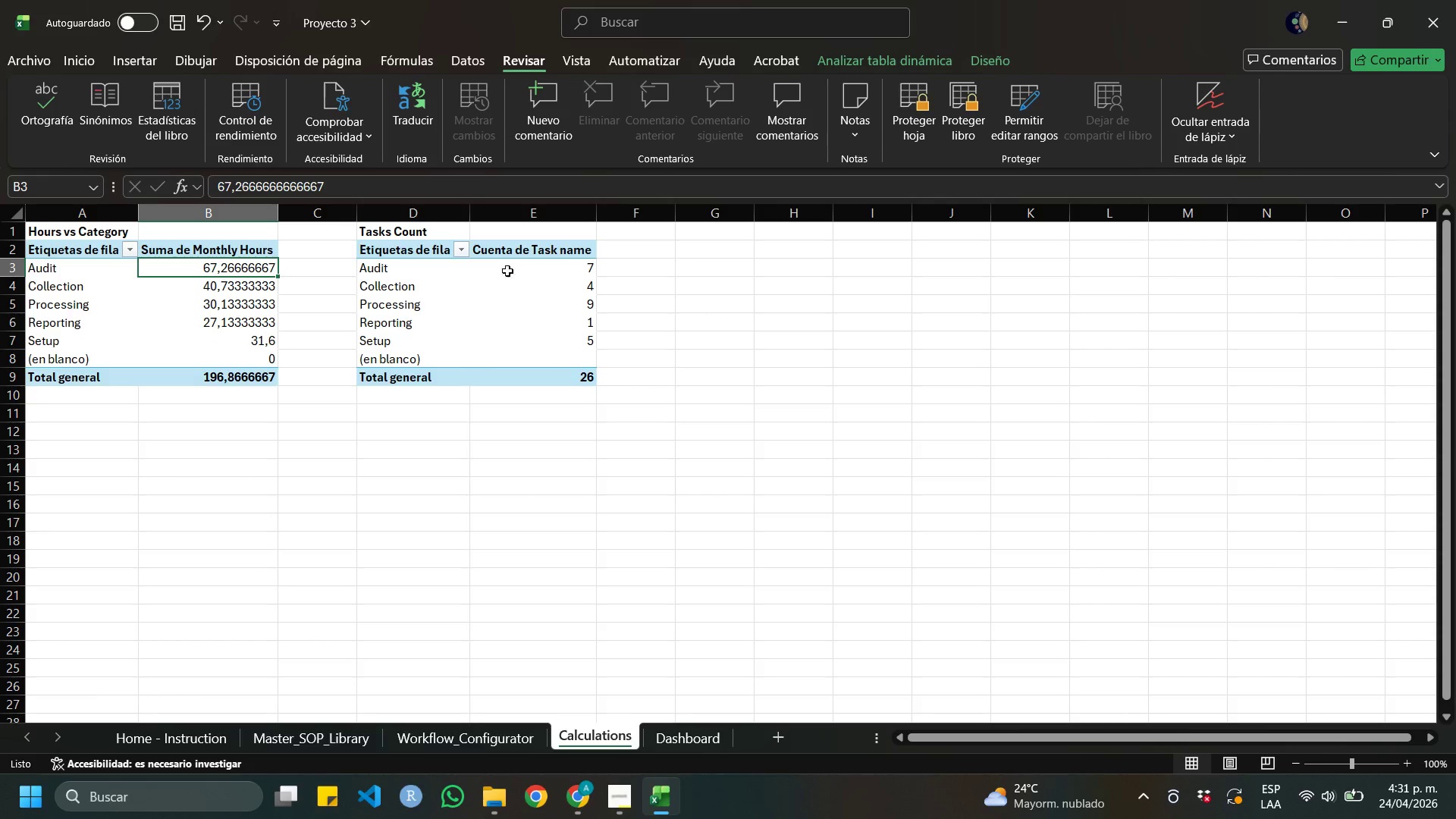 
left_click([526, 273])
 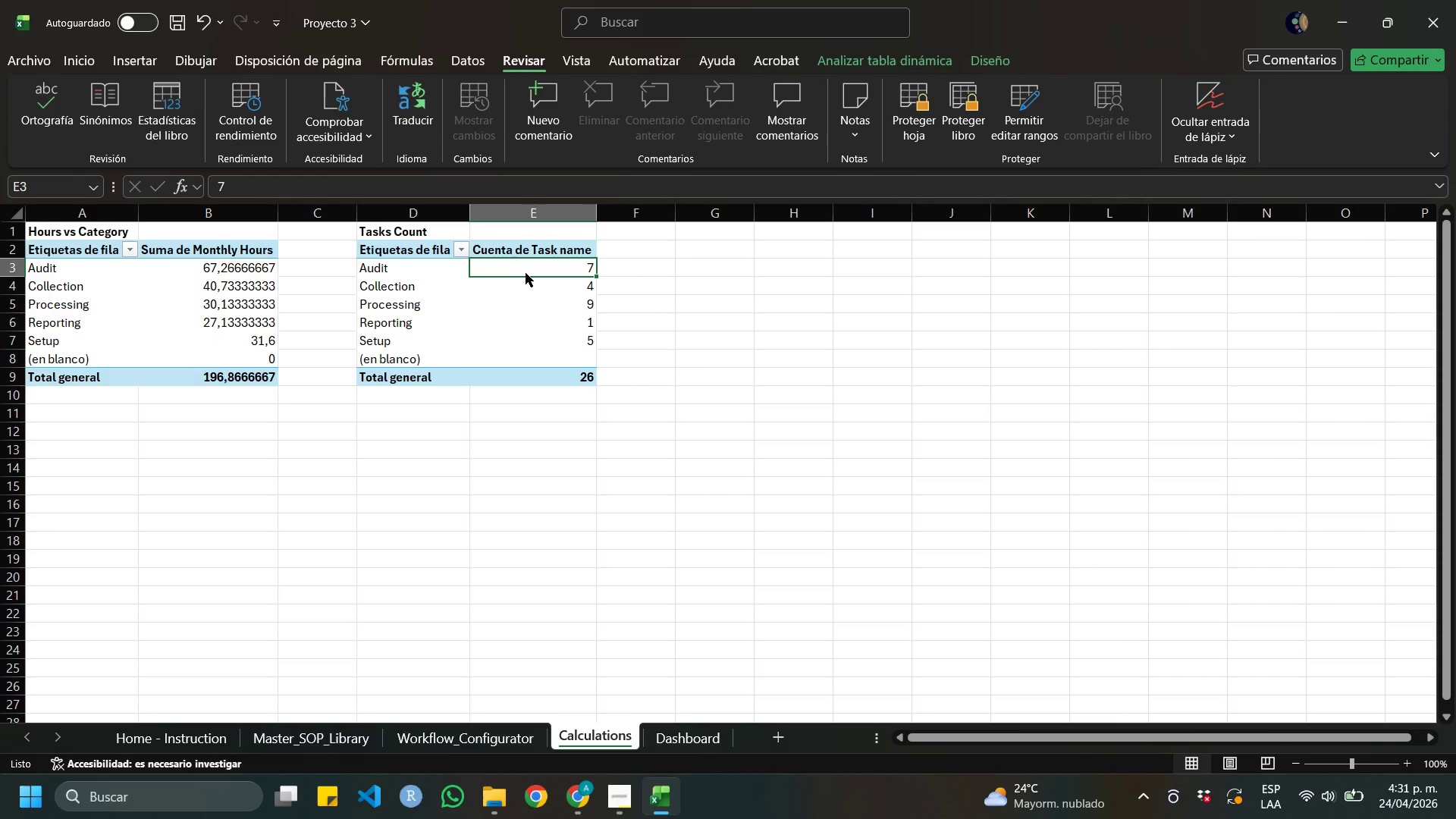 
right_click([526, 273])
 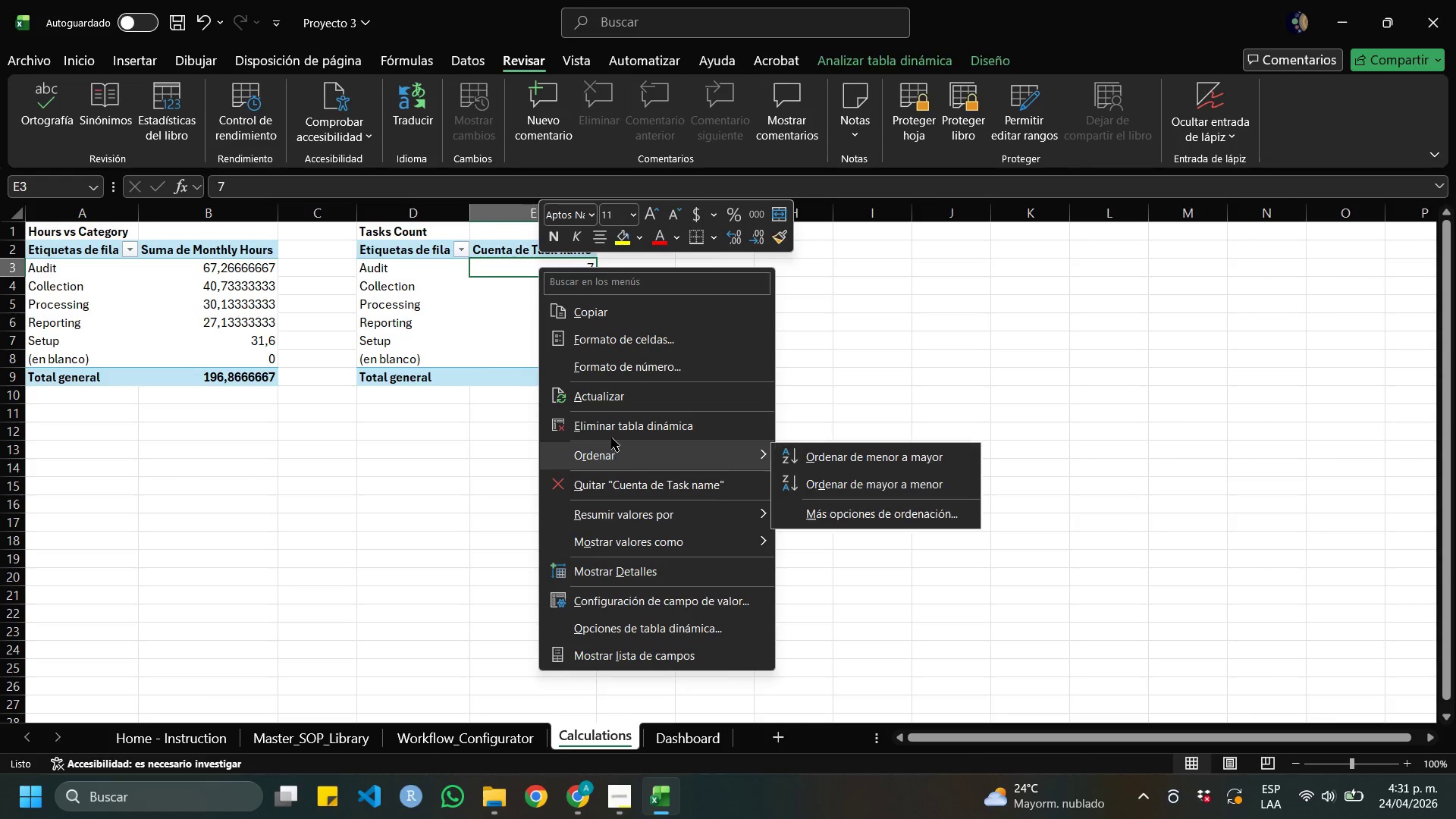 
left_click([610, 398])
 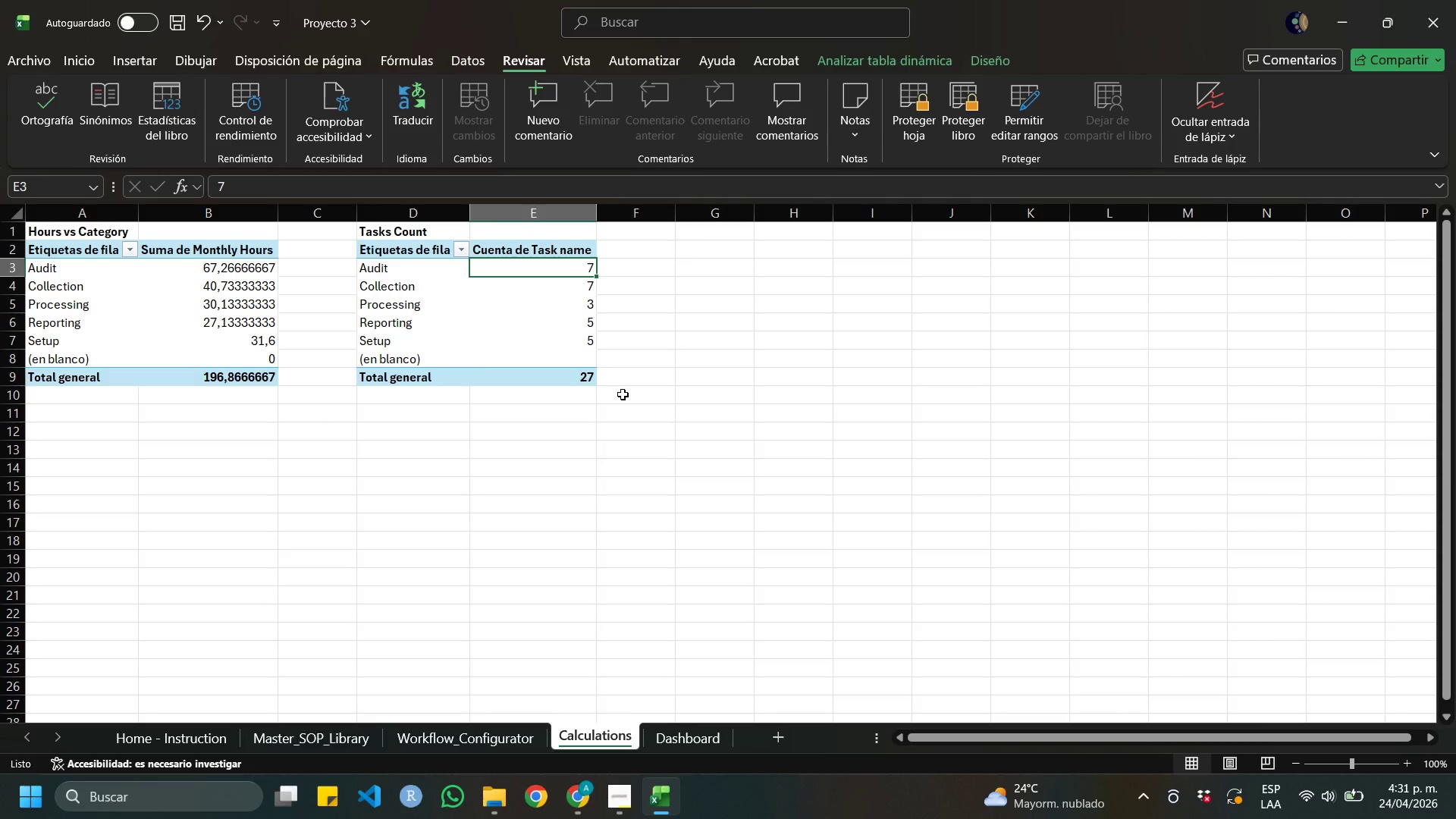 
wait(5.39)
 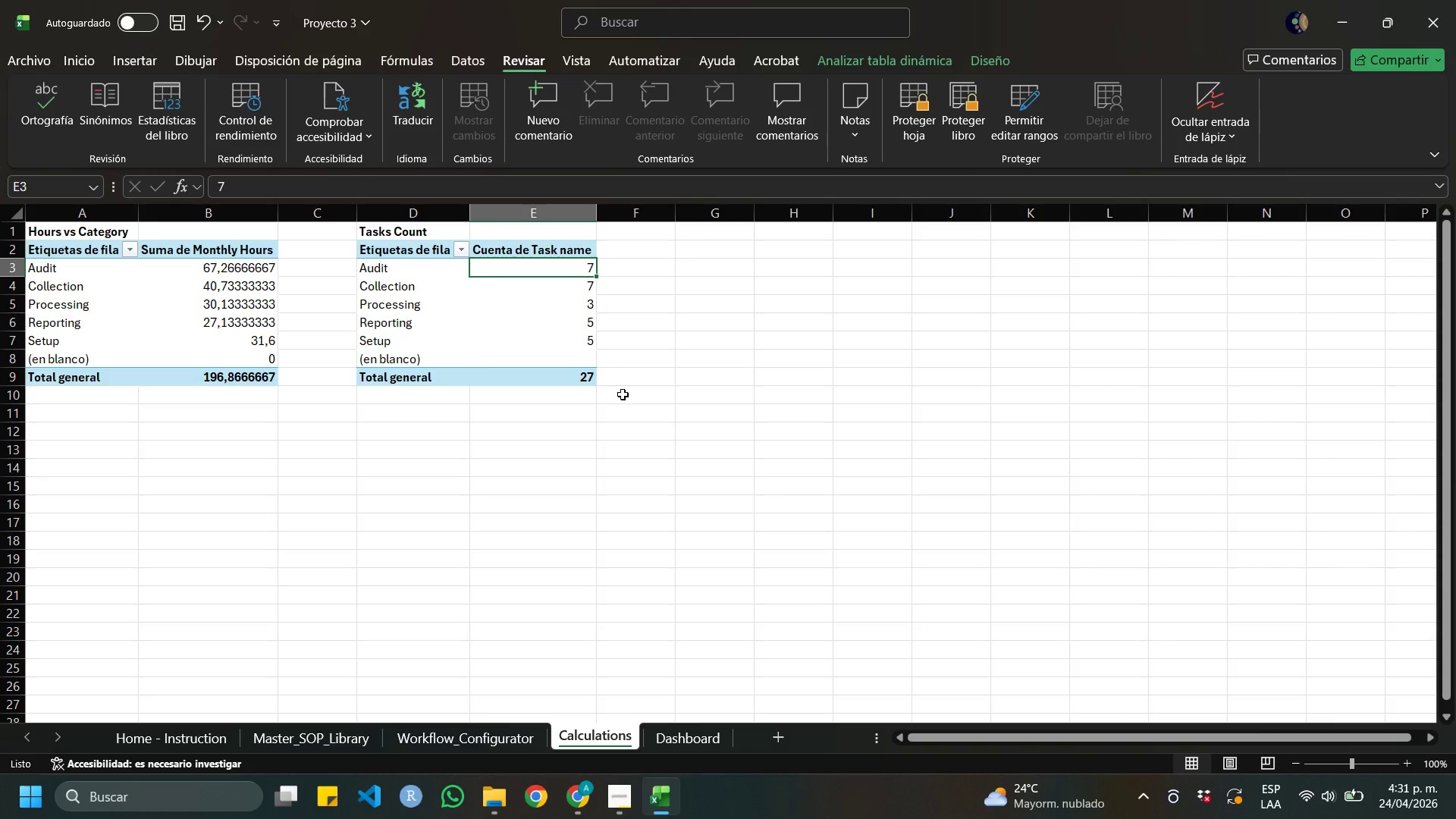 
left_click([473, 738])
 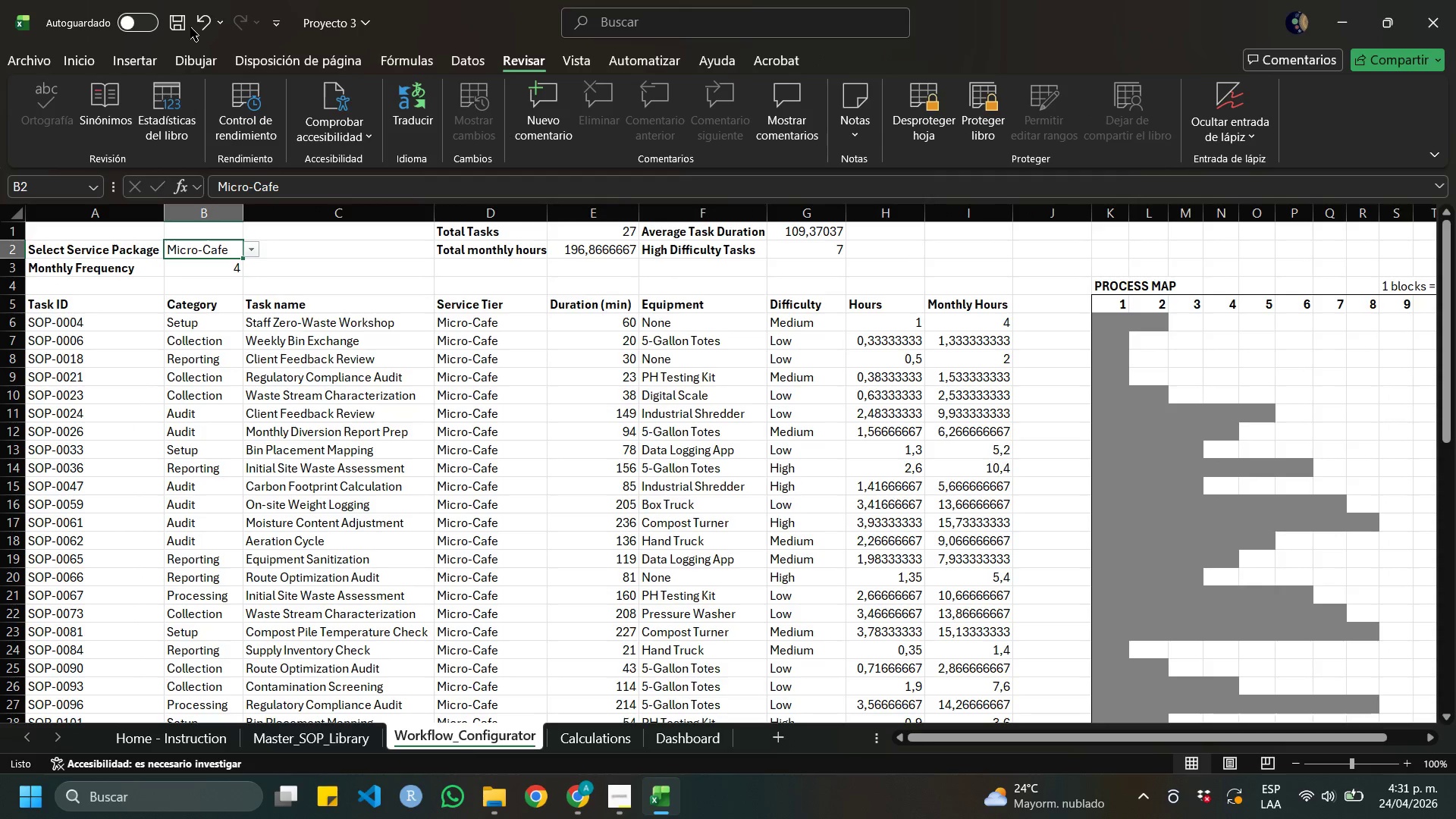 
left_click([184, 26])
 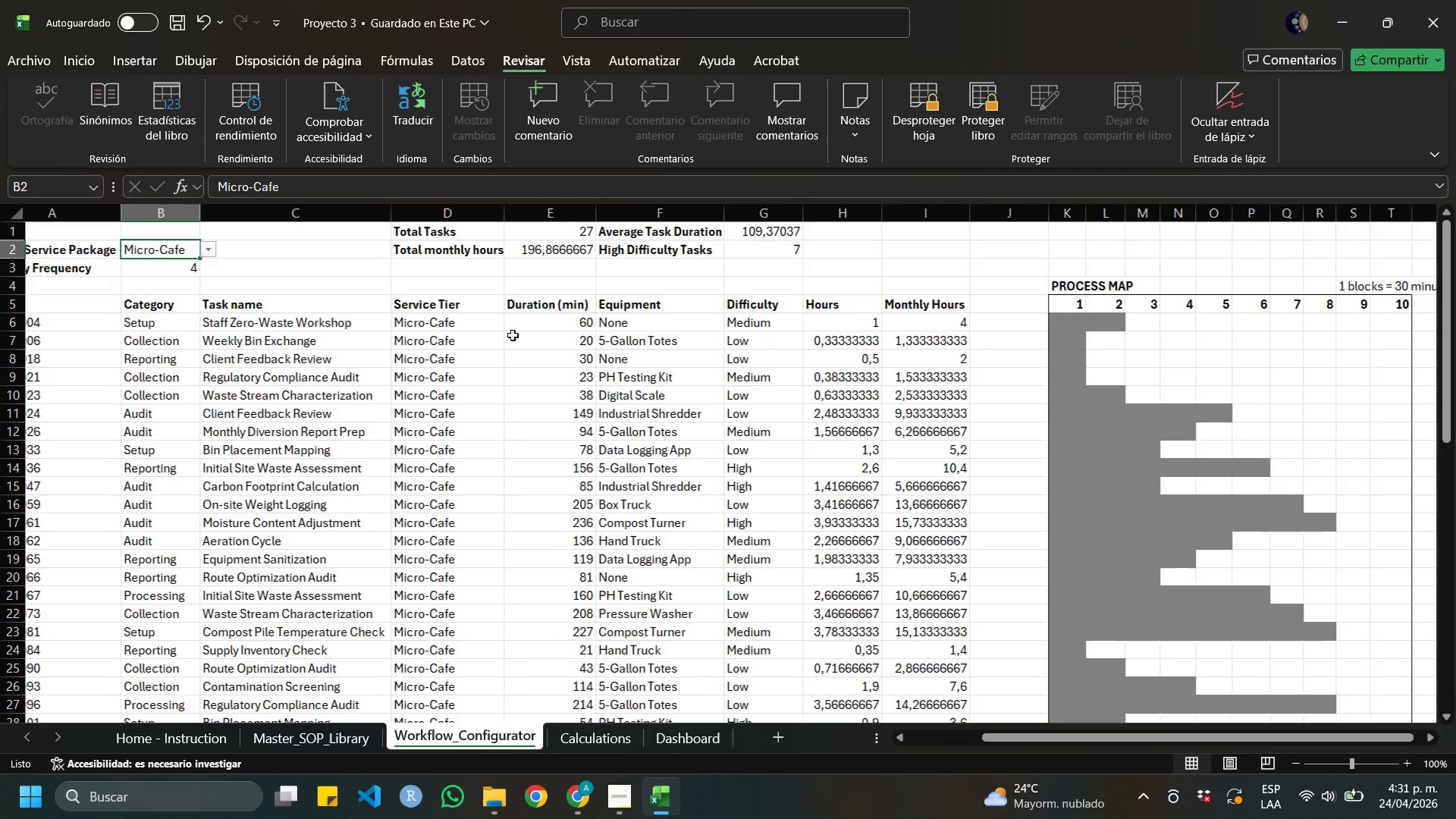 
left_click([254, 248])
 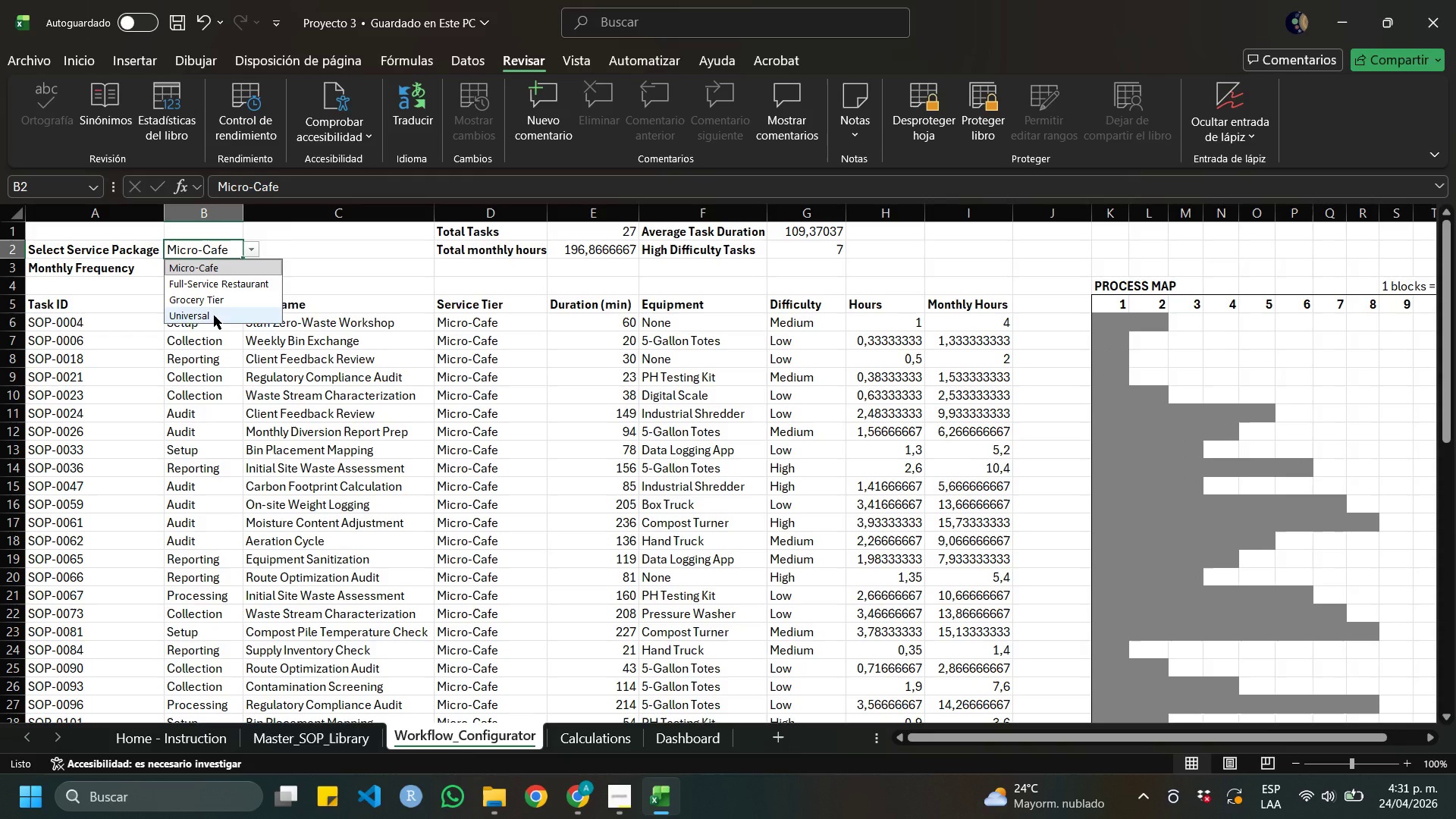 
left_click([214, 315])
 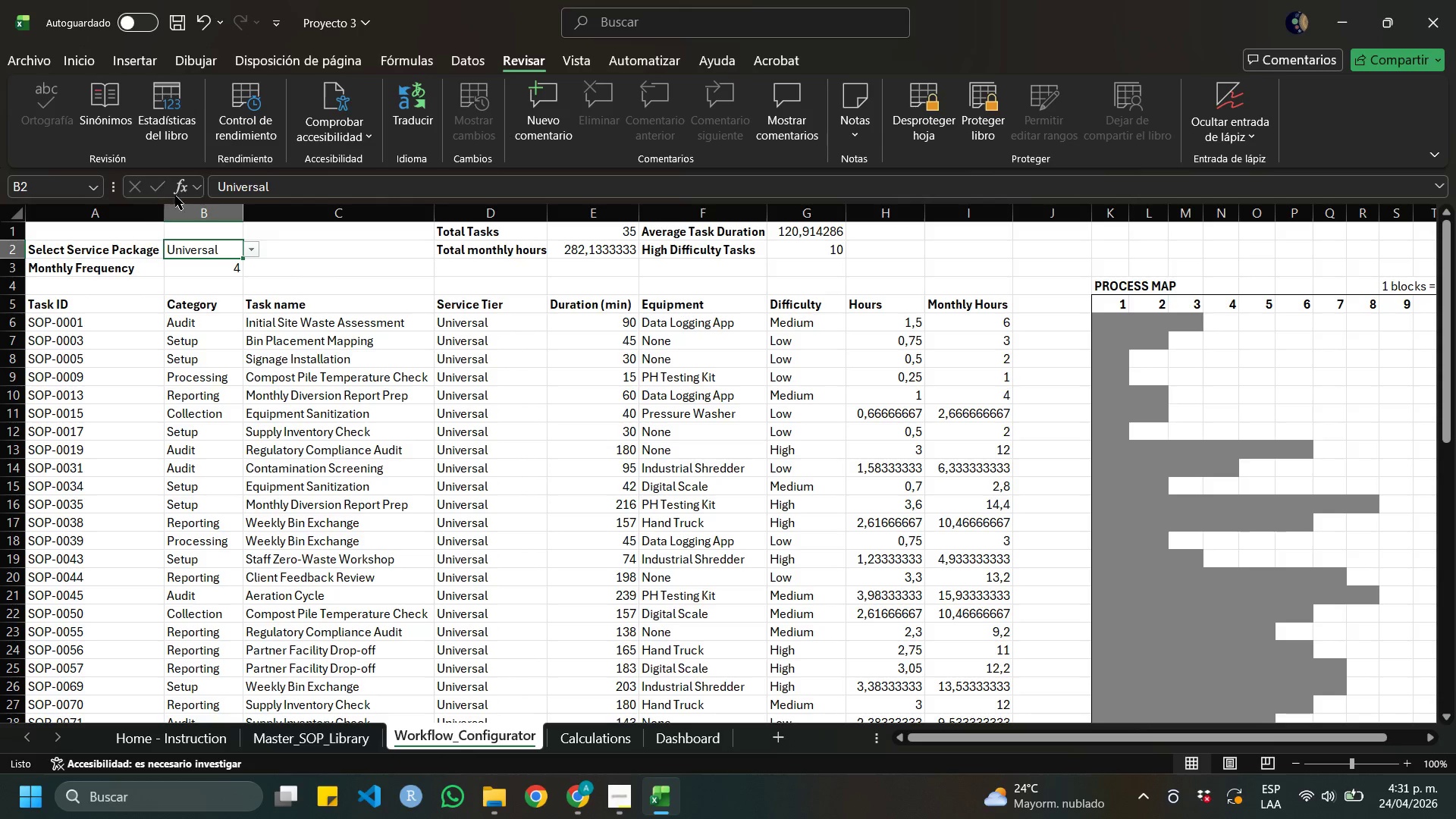 
left_click([251, 248])
 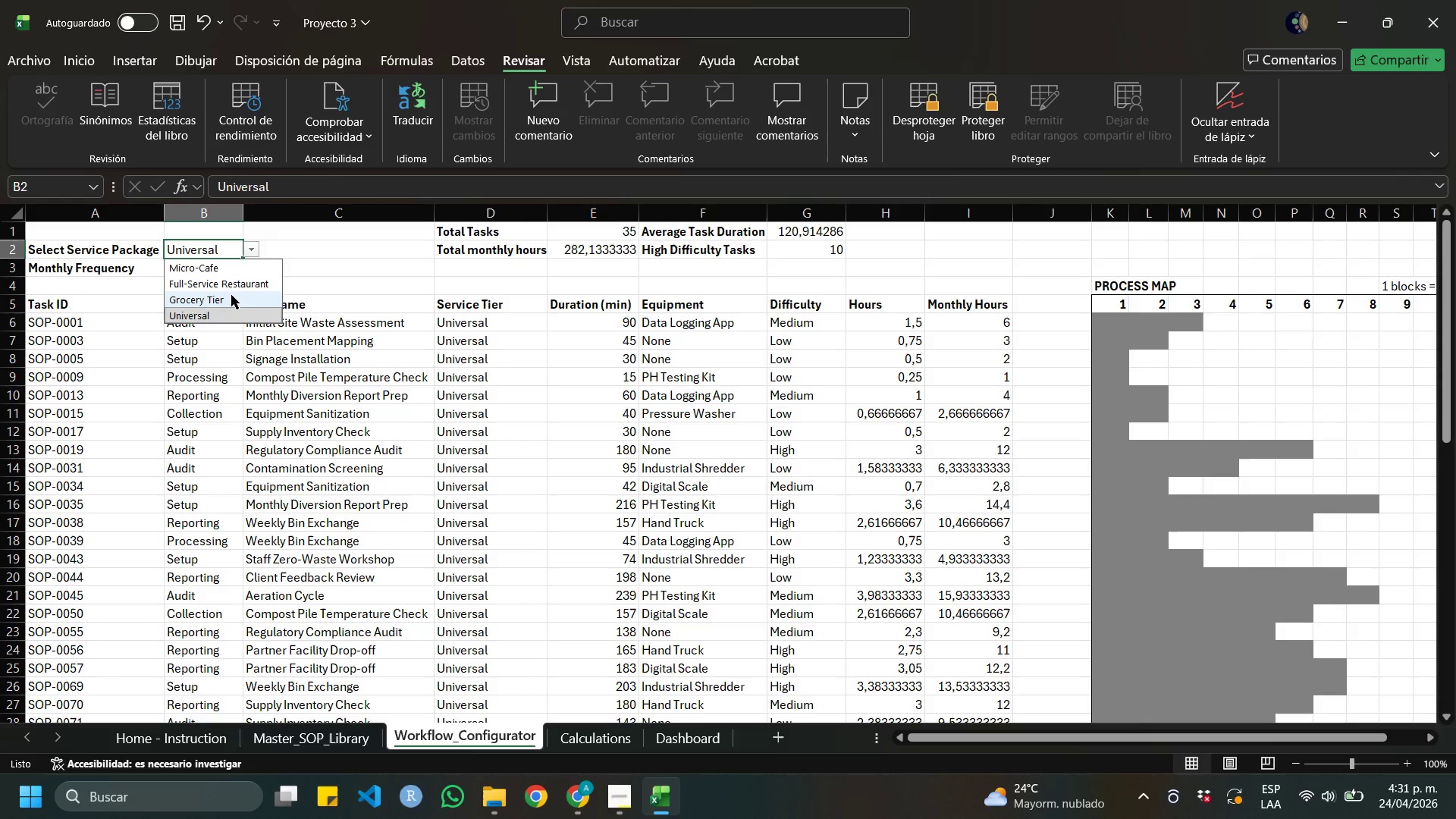 
left_click([231, 295])
 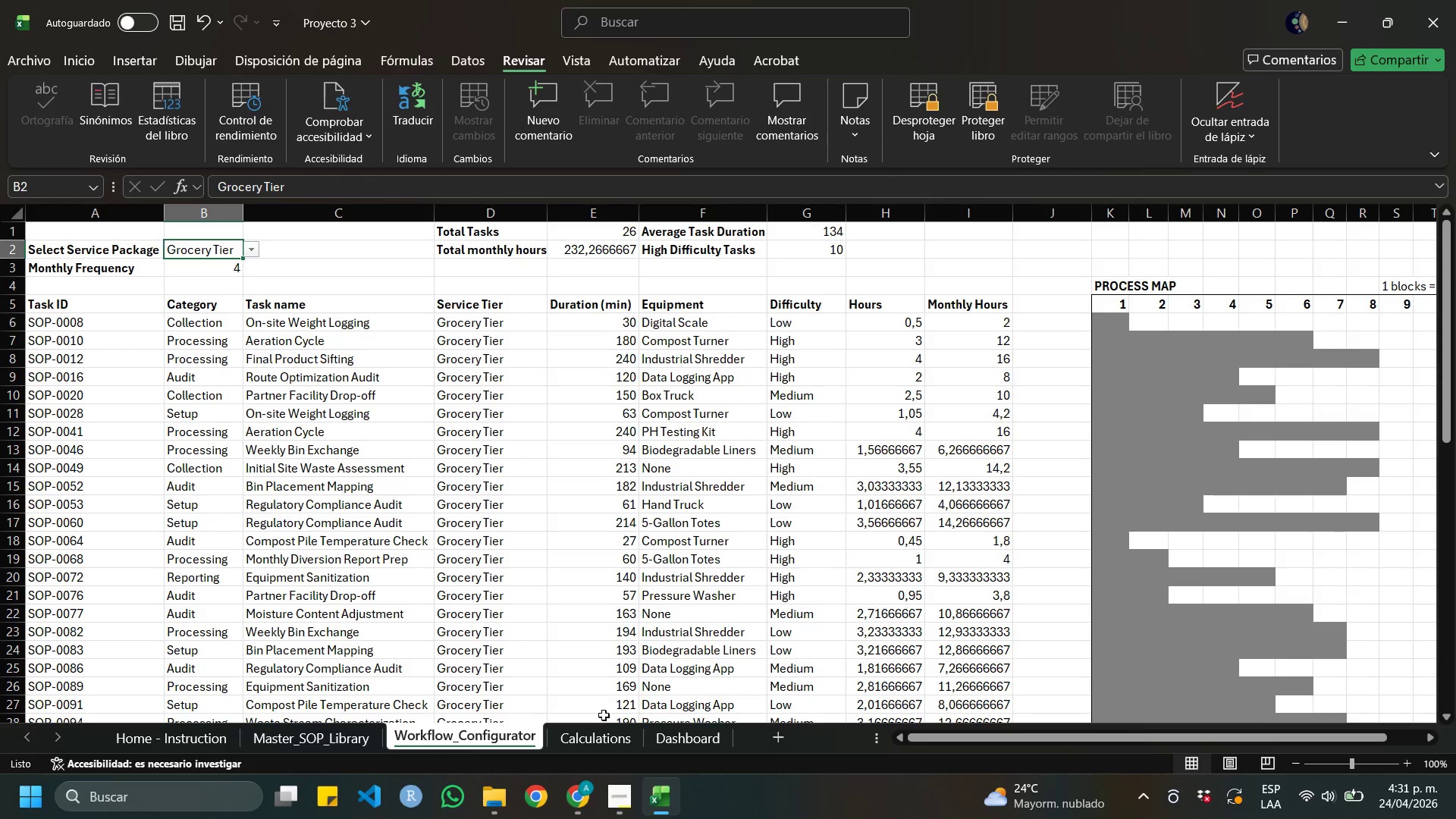 
left_click([578, 737])
 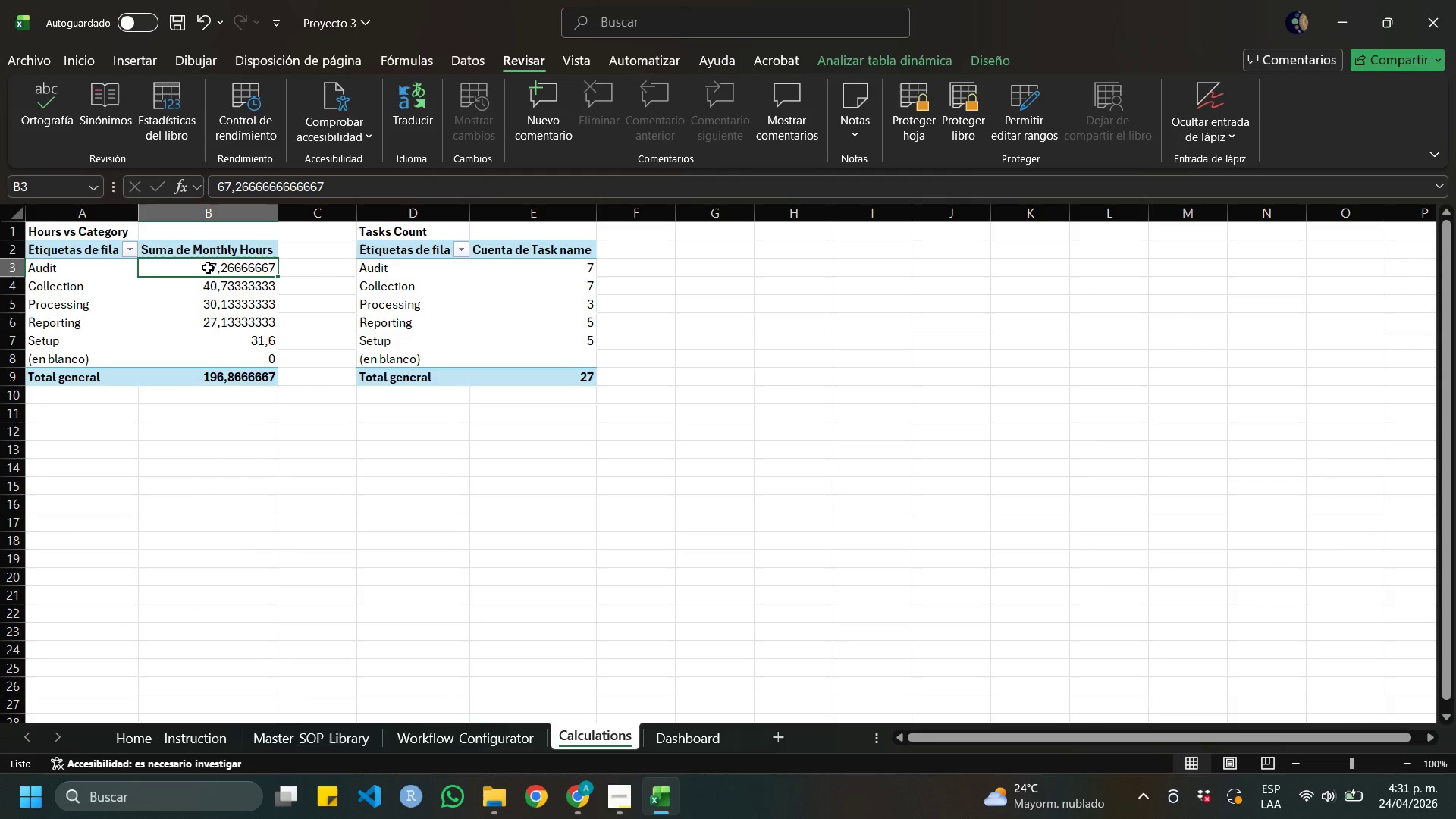 
right_click([208, 268])
 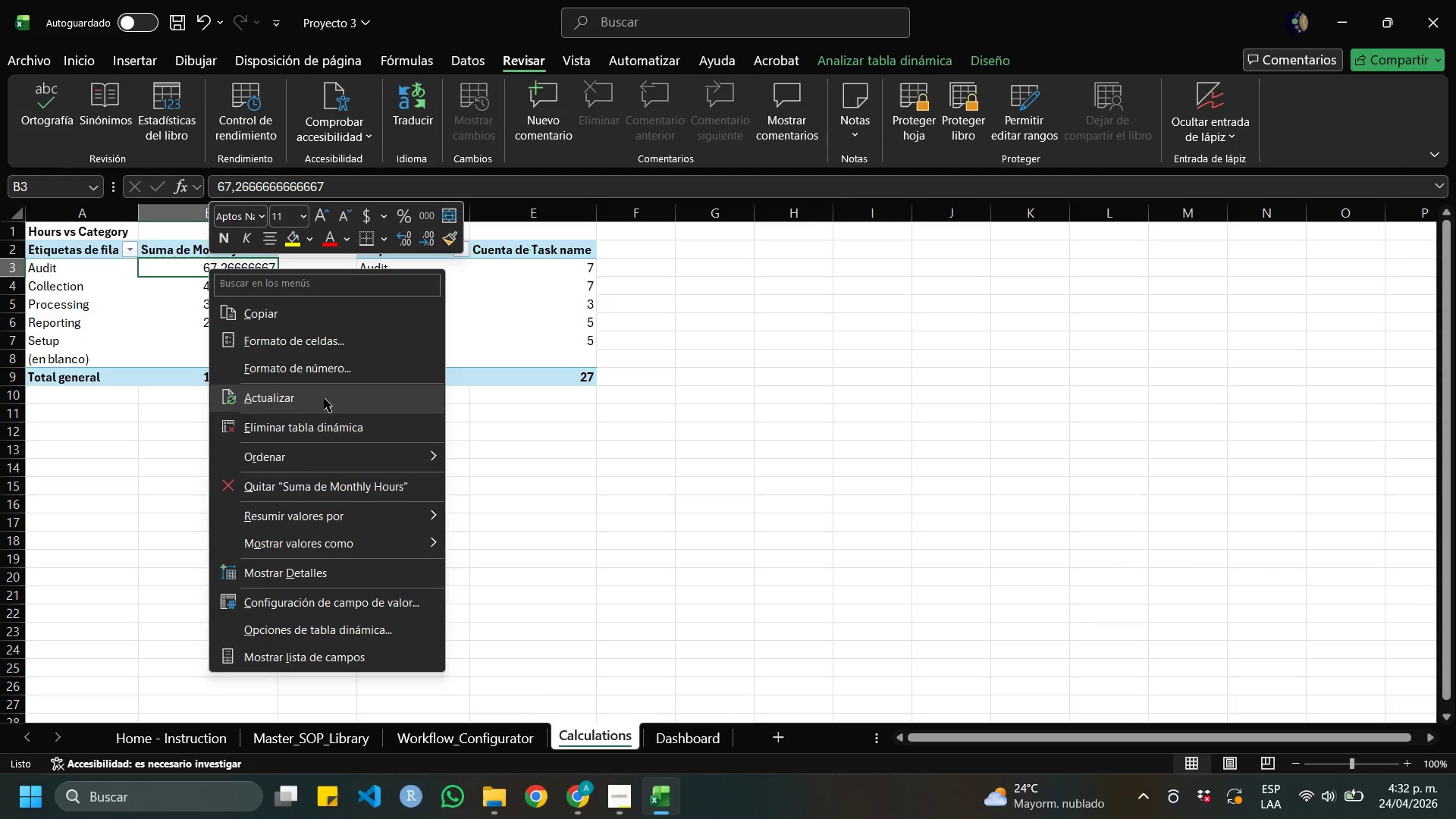 
left_click([323, 396])
 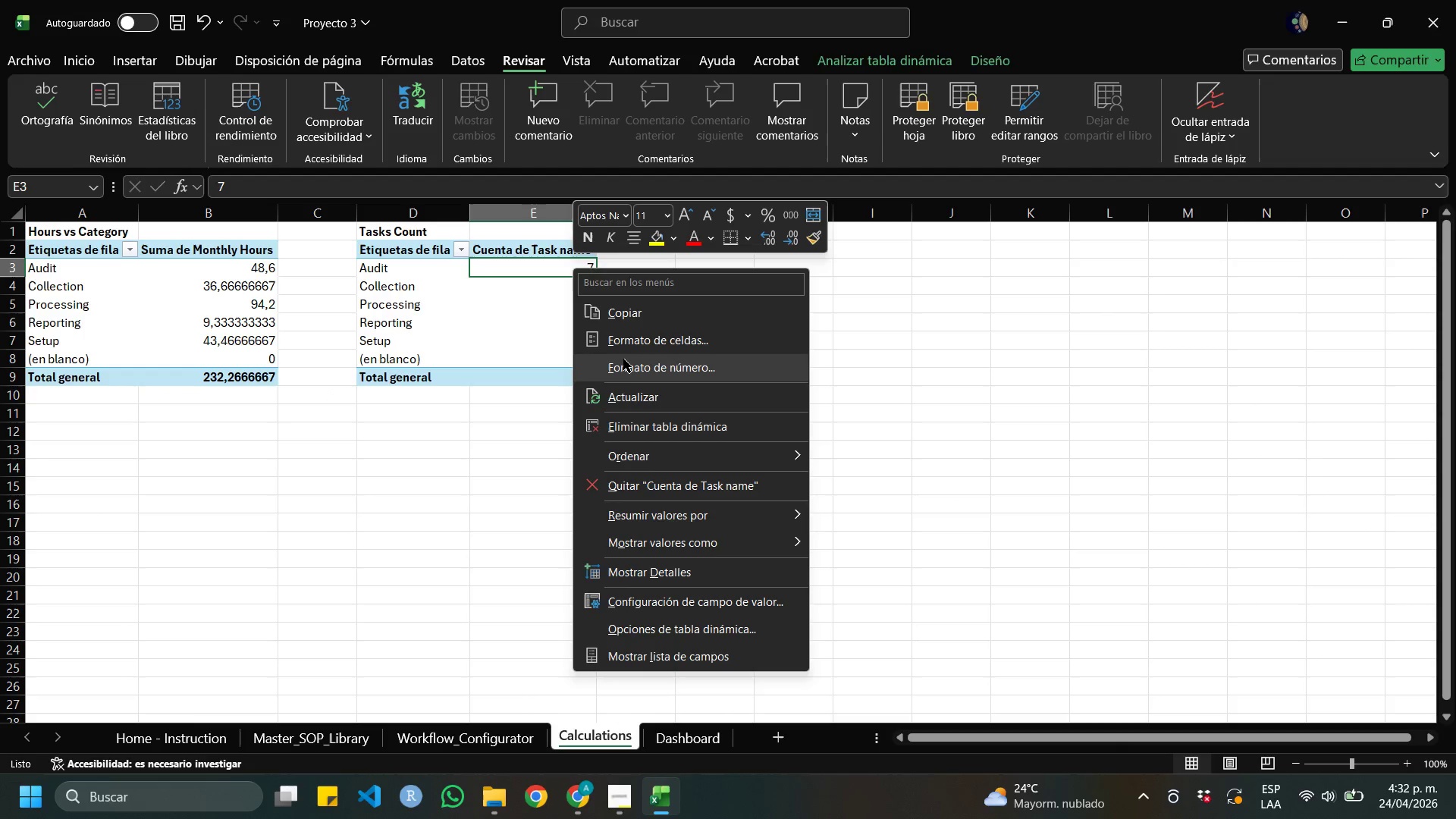 
left_click([623, 394])
 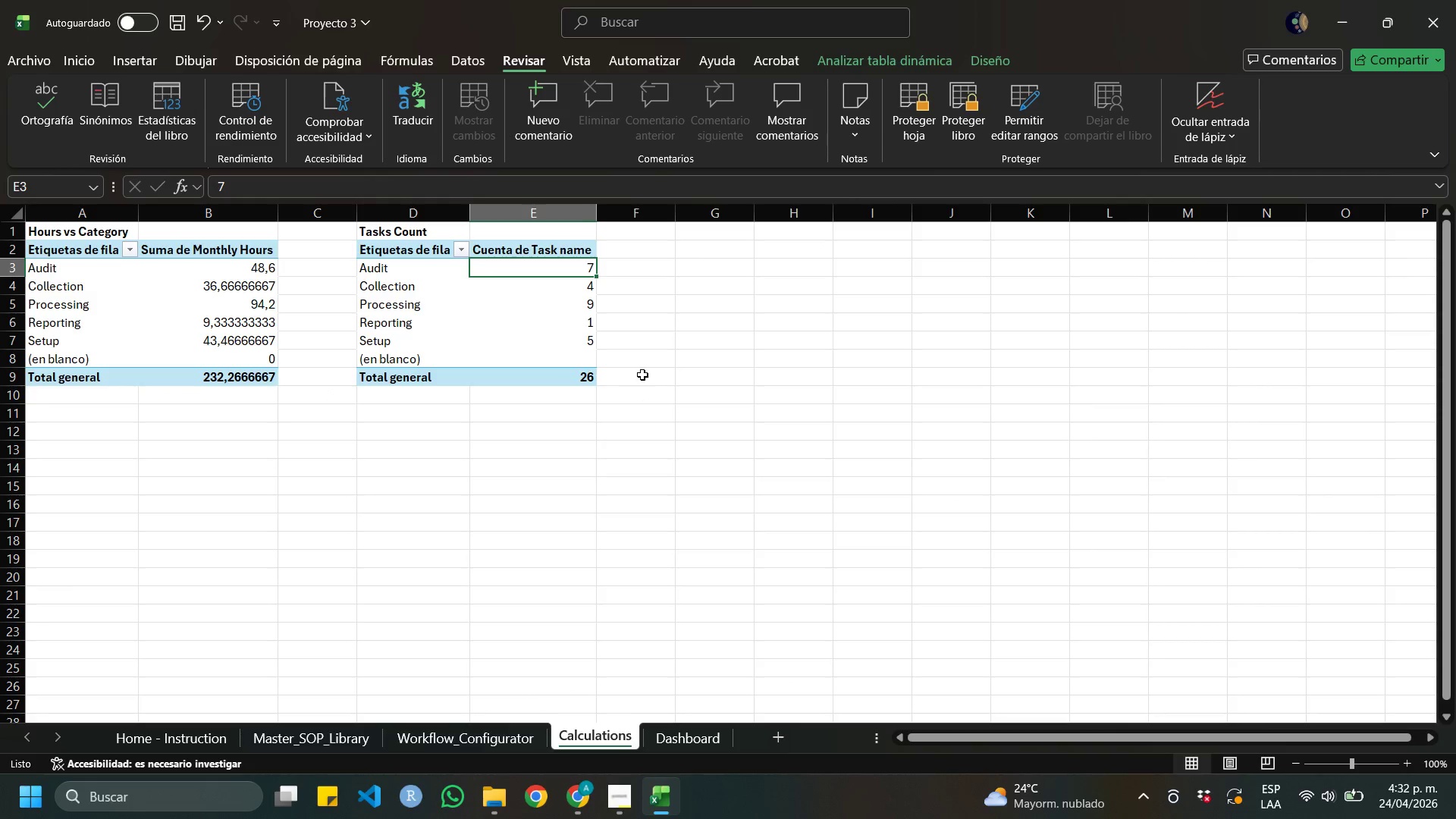 
left_click([644, 373])
 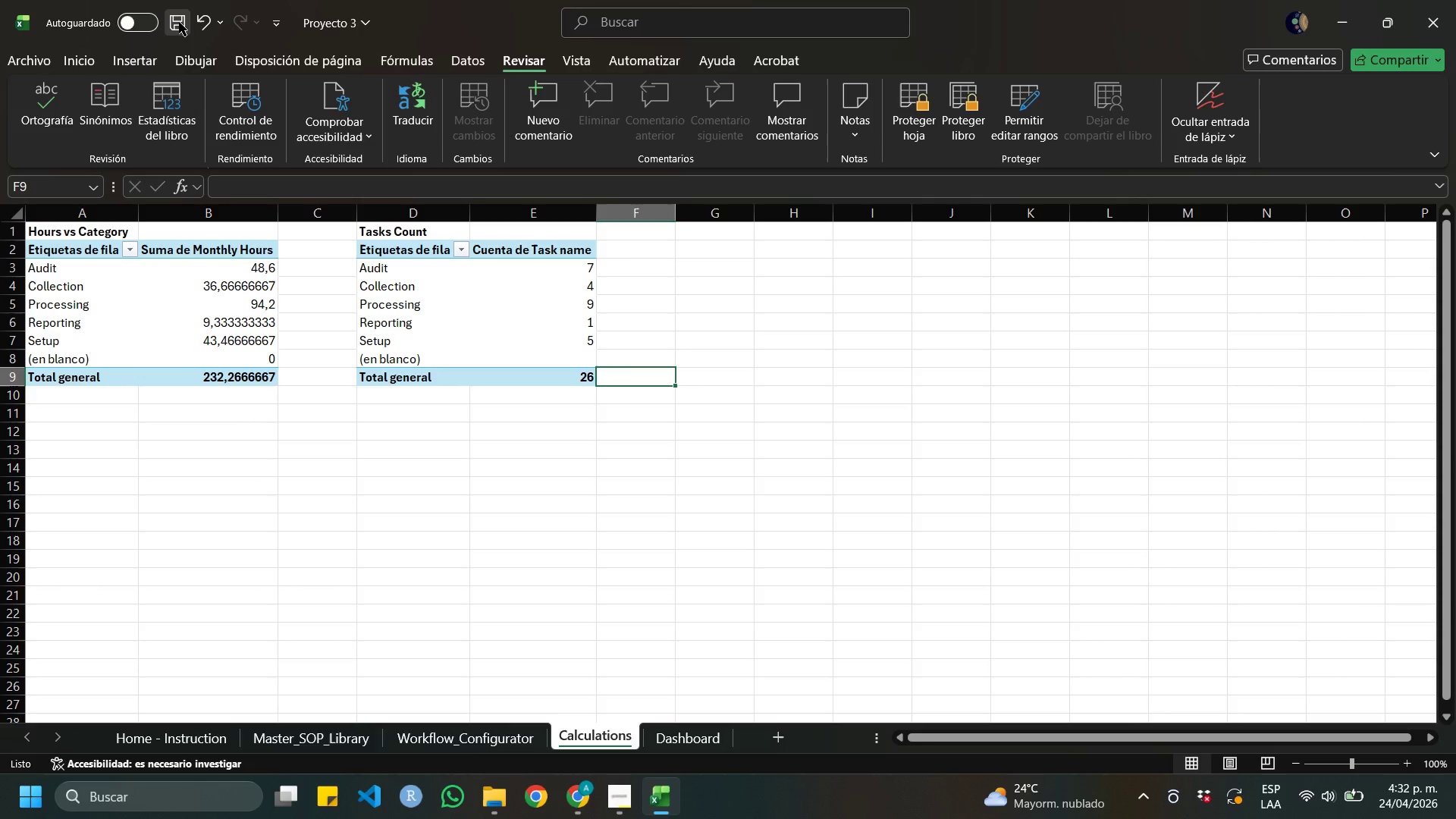 
left_click([179, 23])
 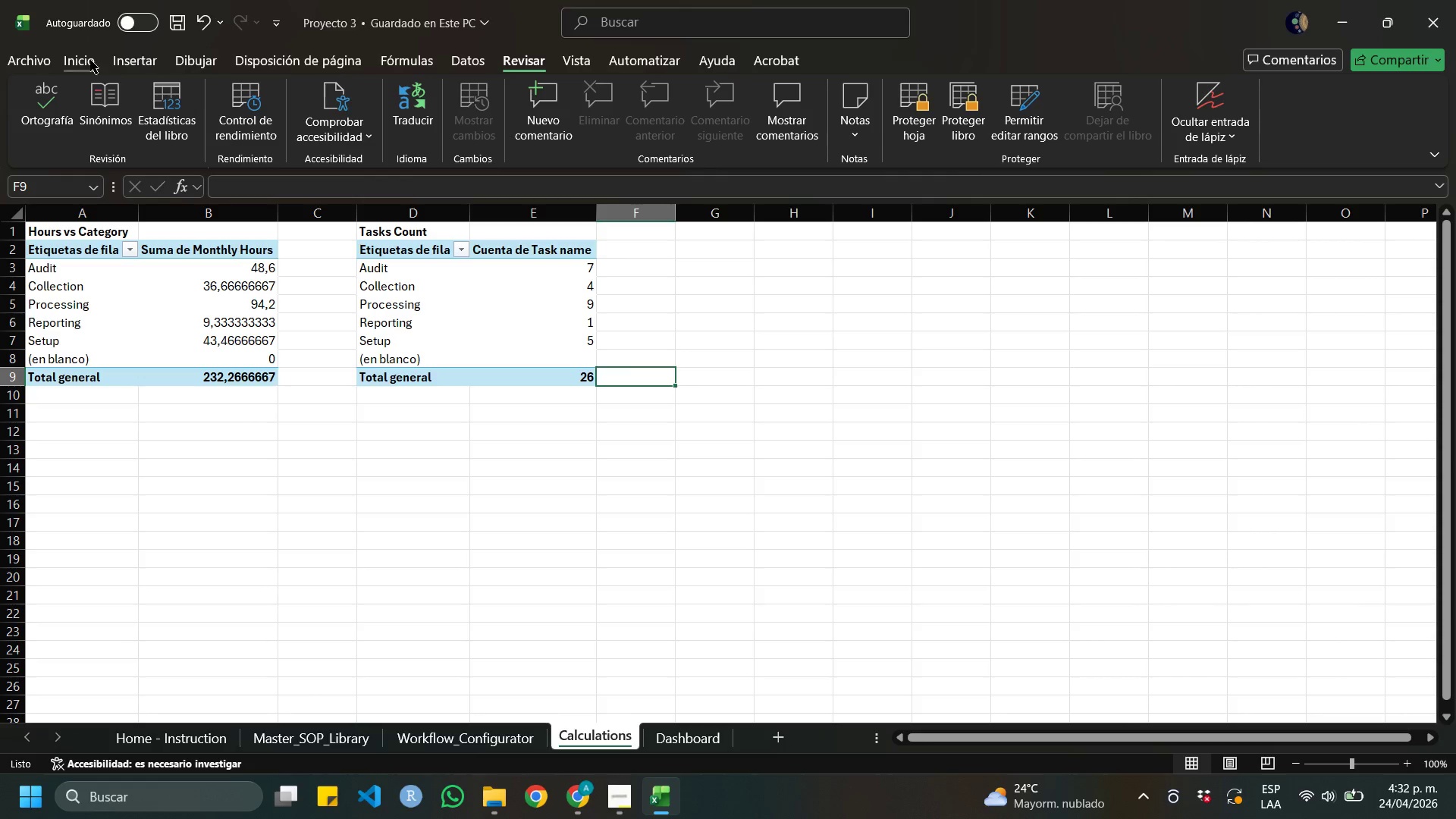 
left_click([77, 63])
 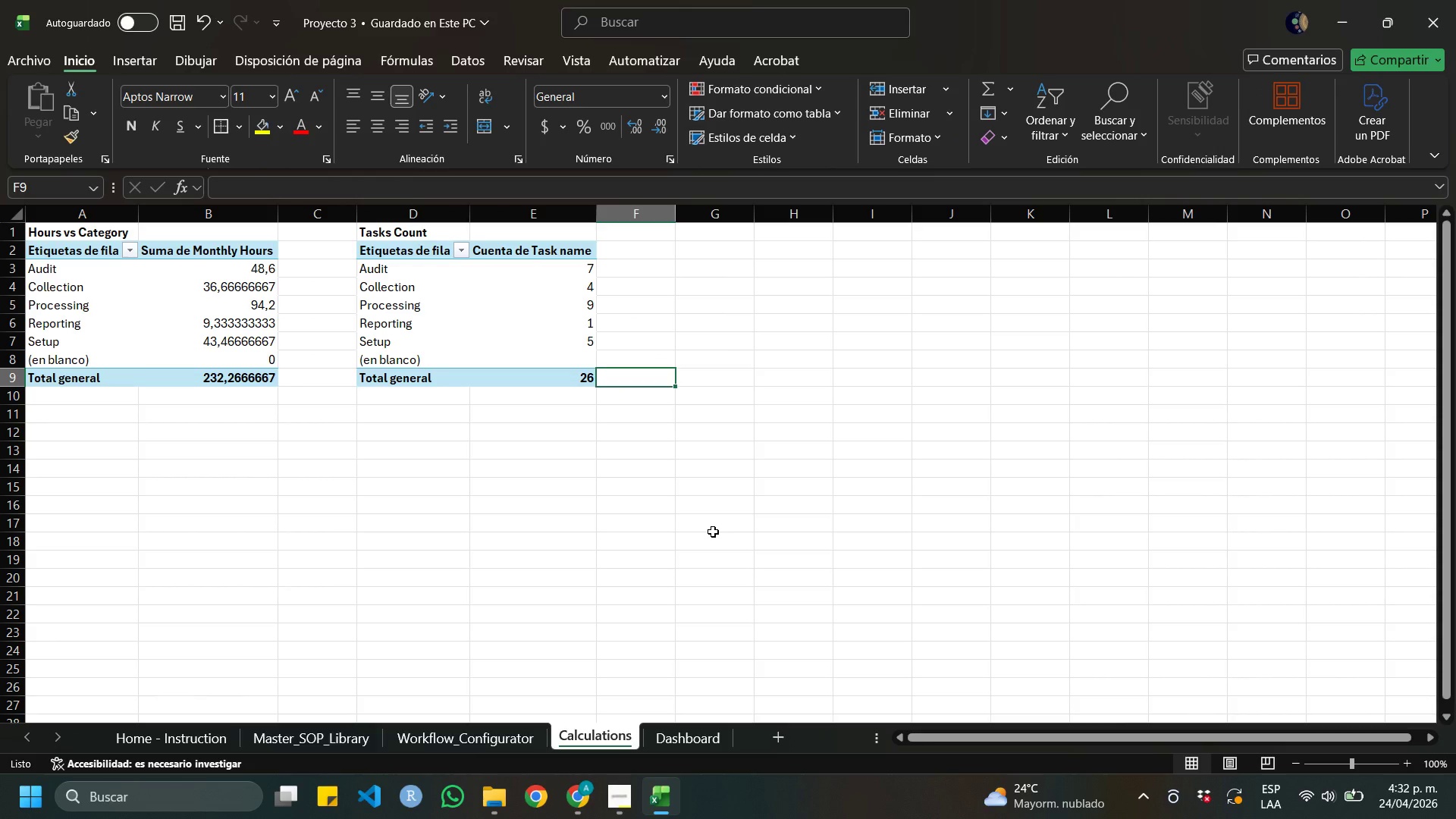 
wait(23.55)
 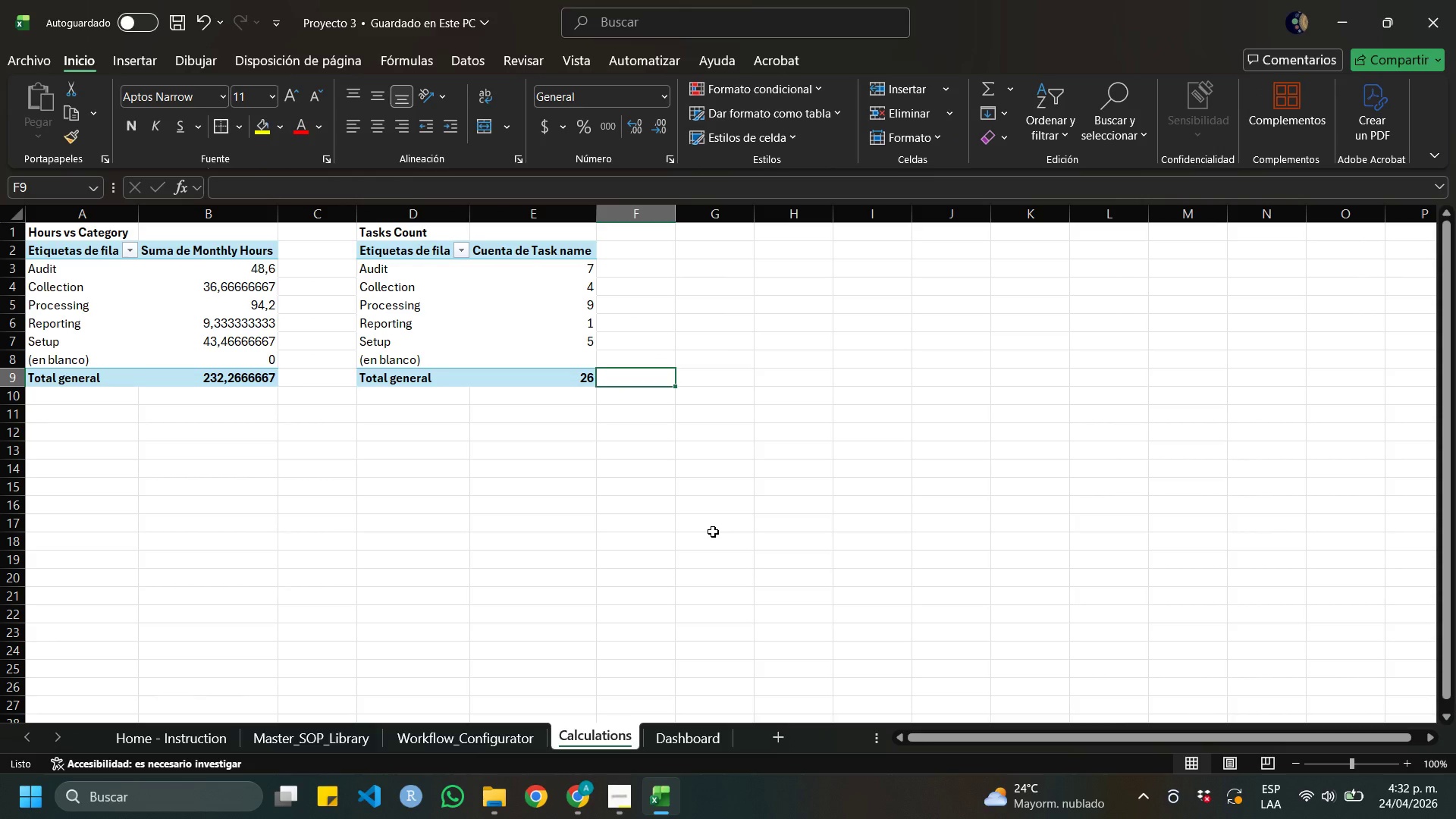 
left_click([358, 465])
 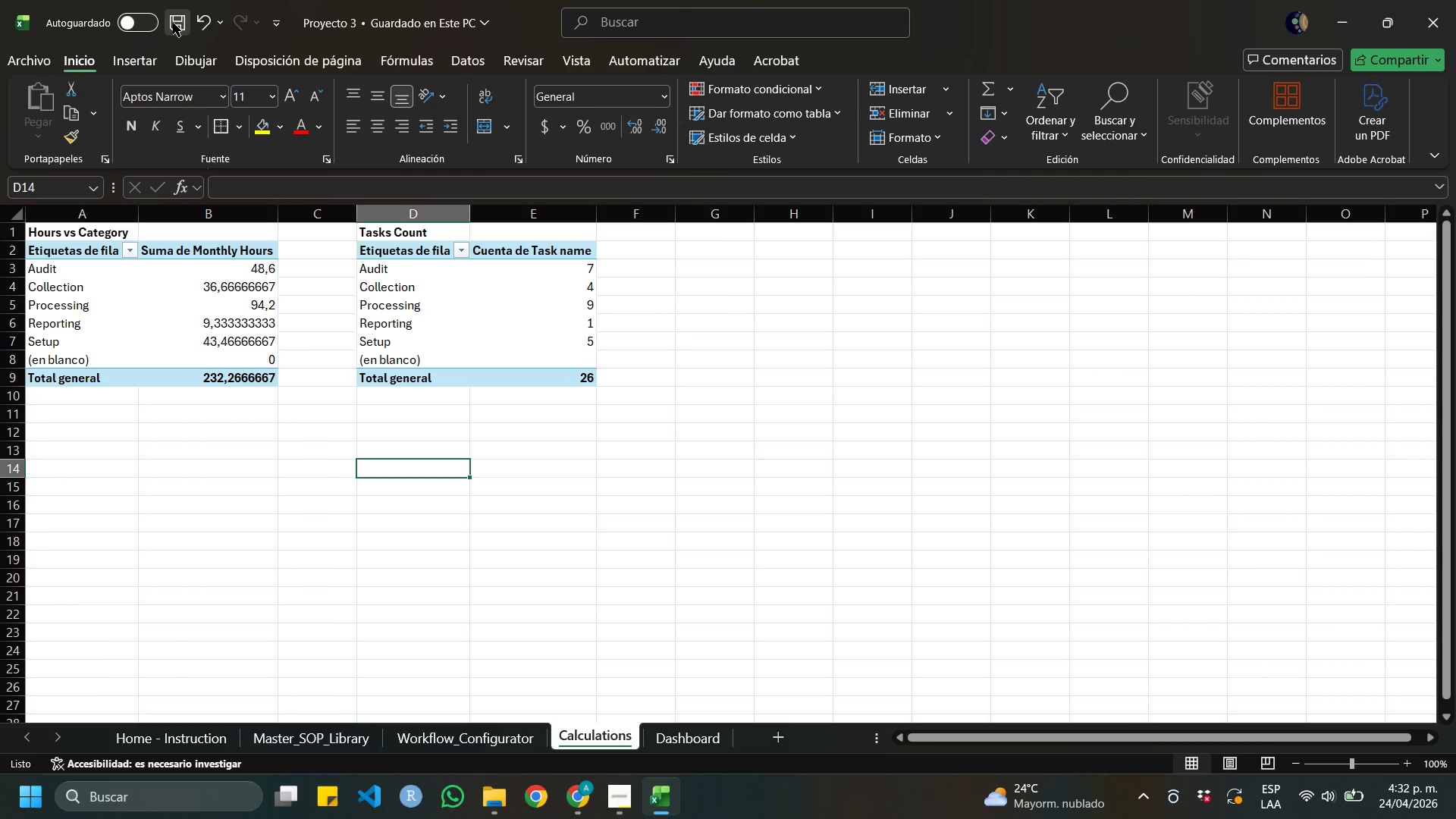 
left_click([173, 22])
 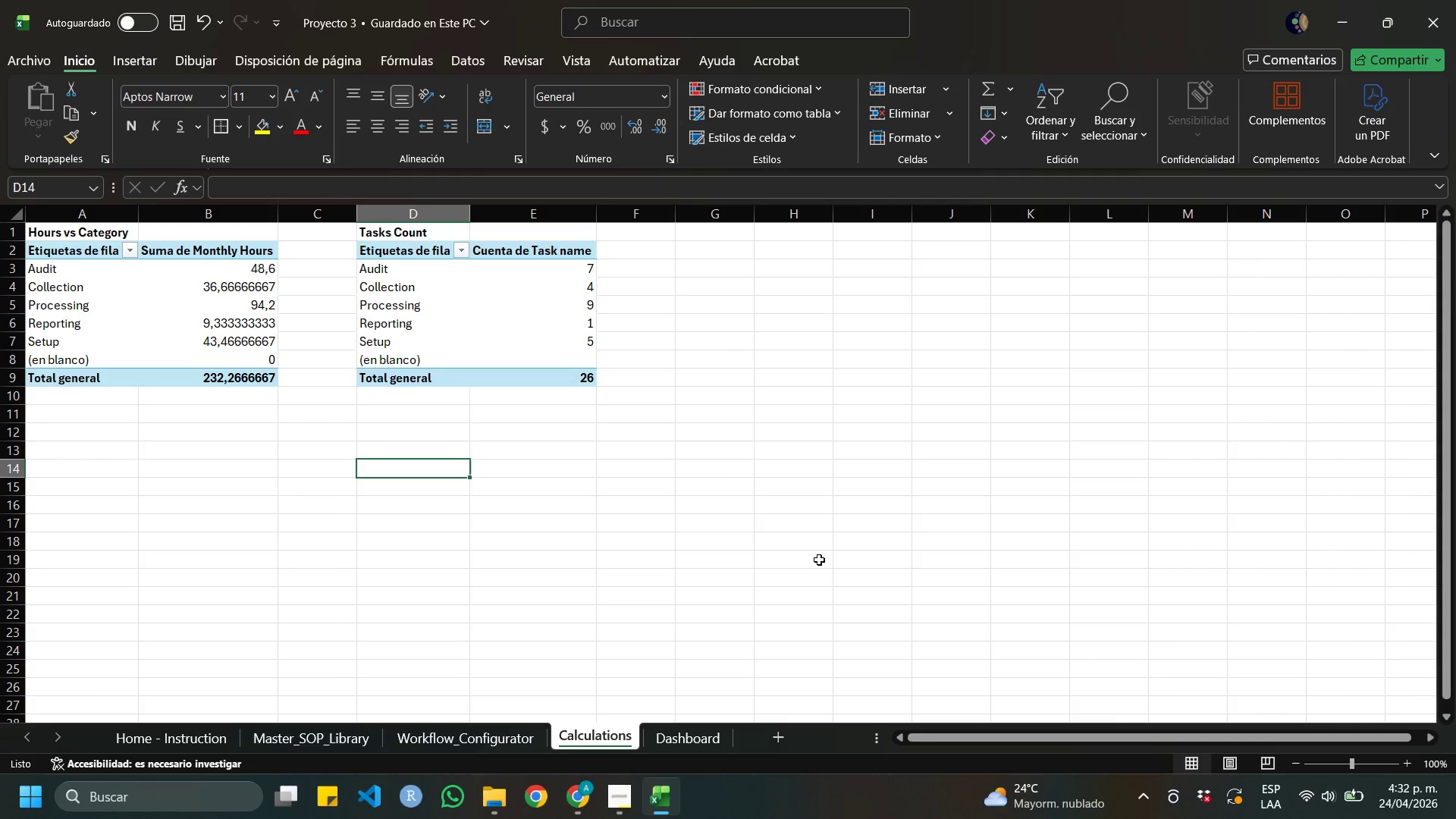 
wait(32.55)
 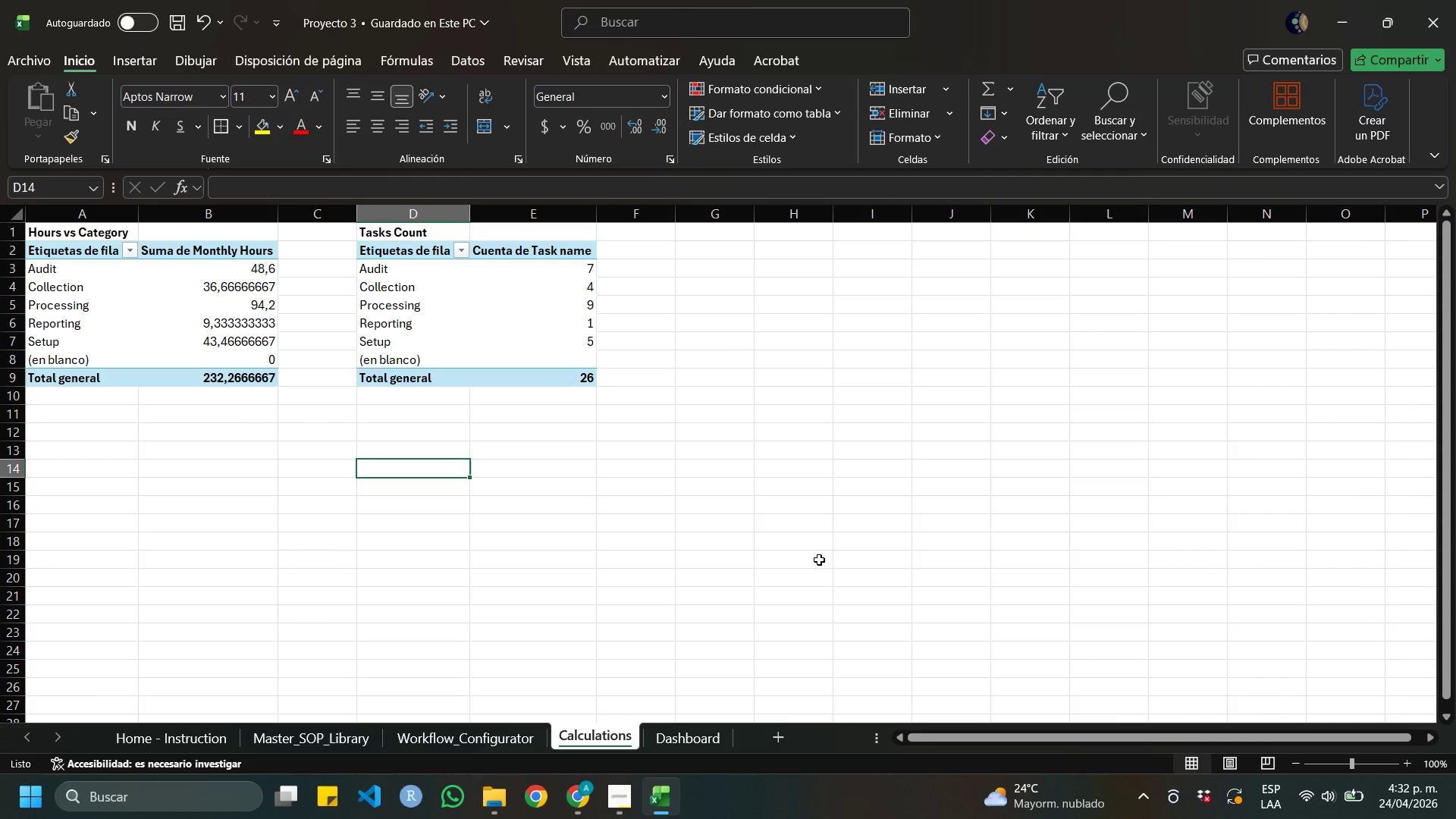 
left_click([698, 739])
 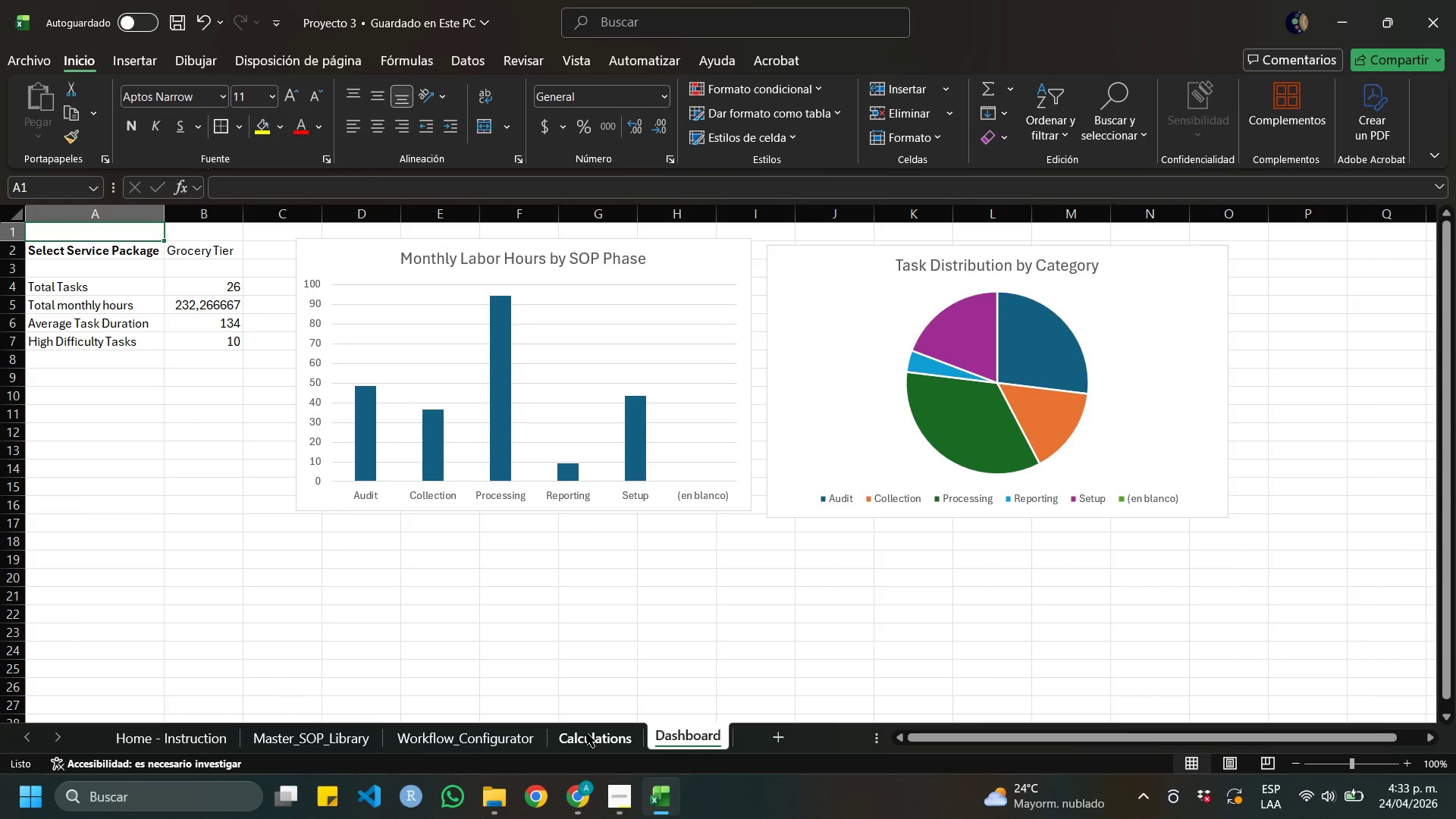 
left_click([587, 733])
 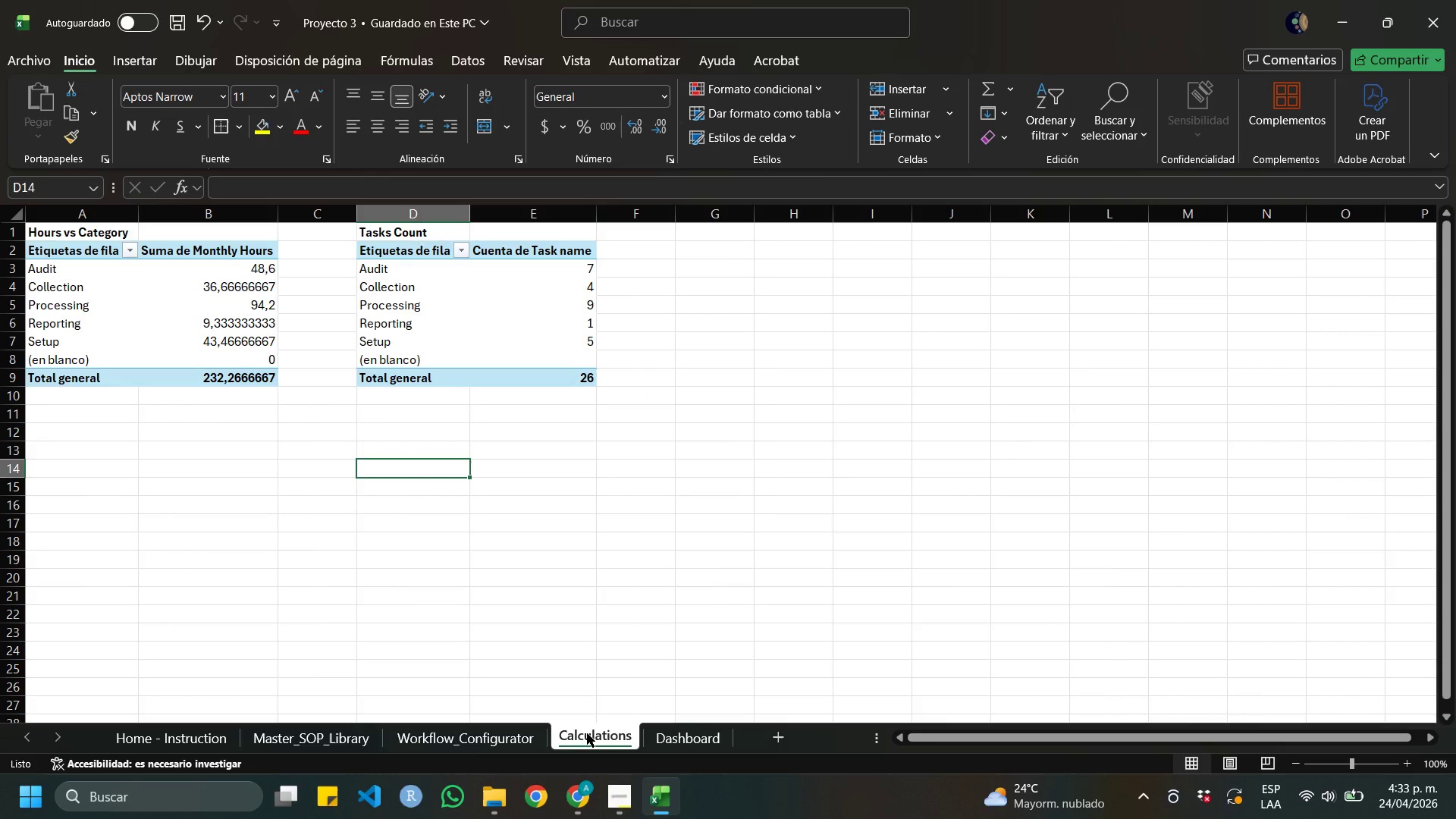 
left_click([663, 742])
 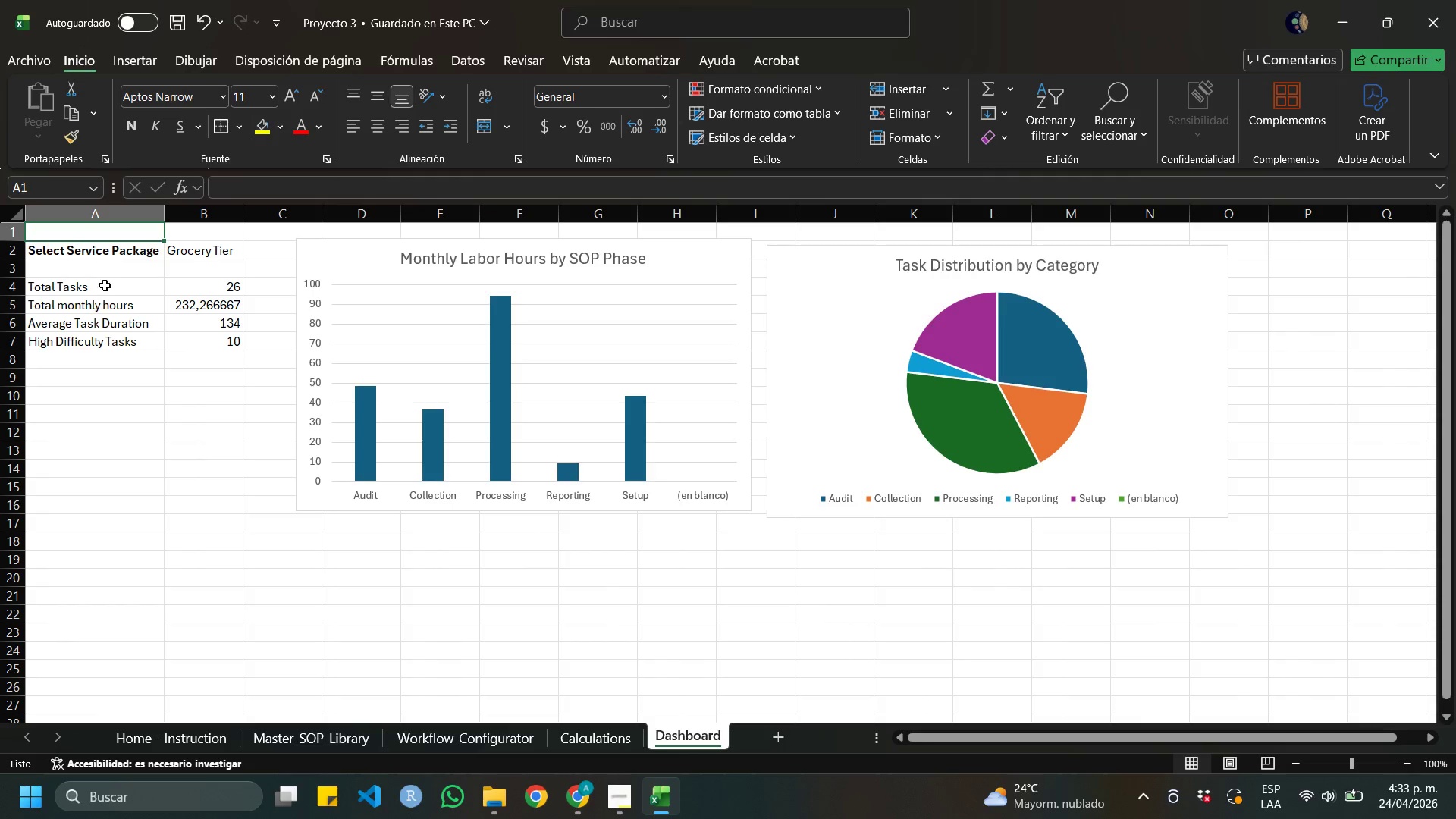 
left_click_drag(start_coordinate=[105, 287], to_coordinate=[116, 344])
 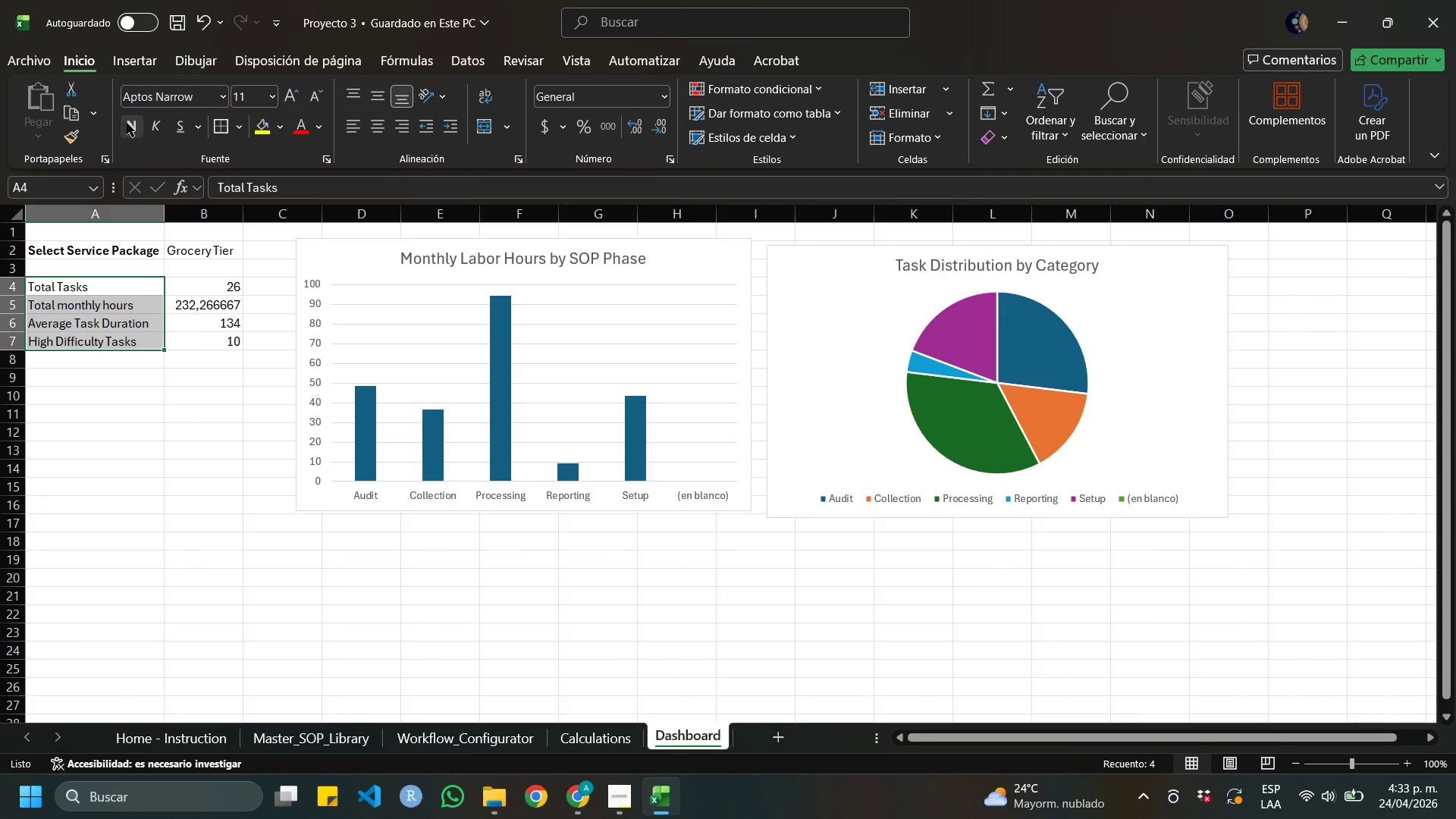 
left_click([136, 125])
 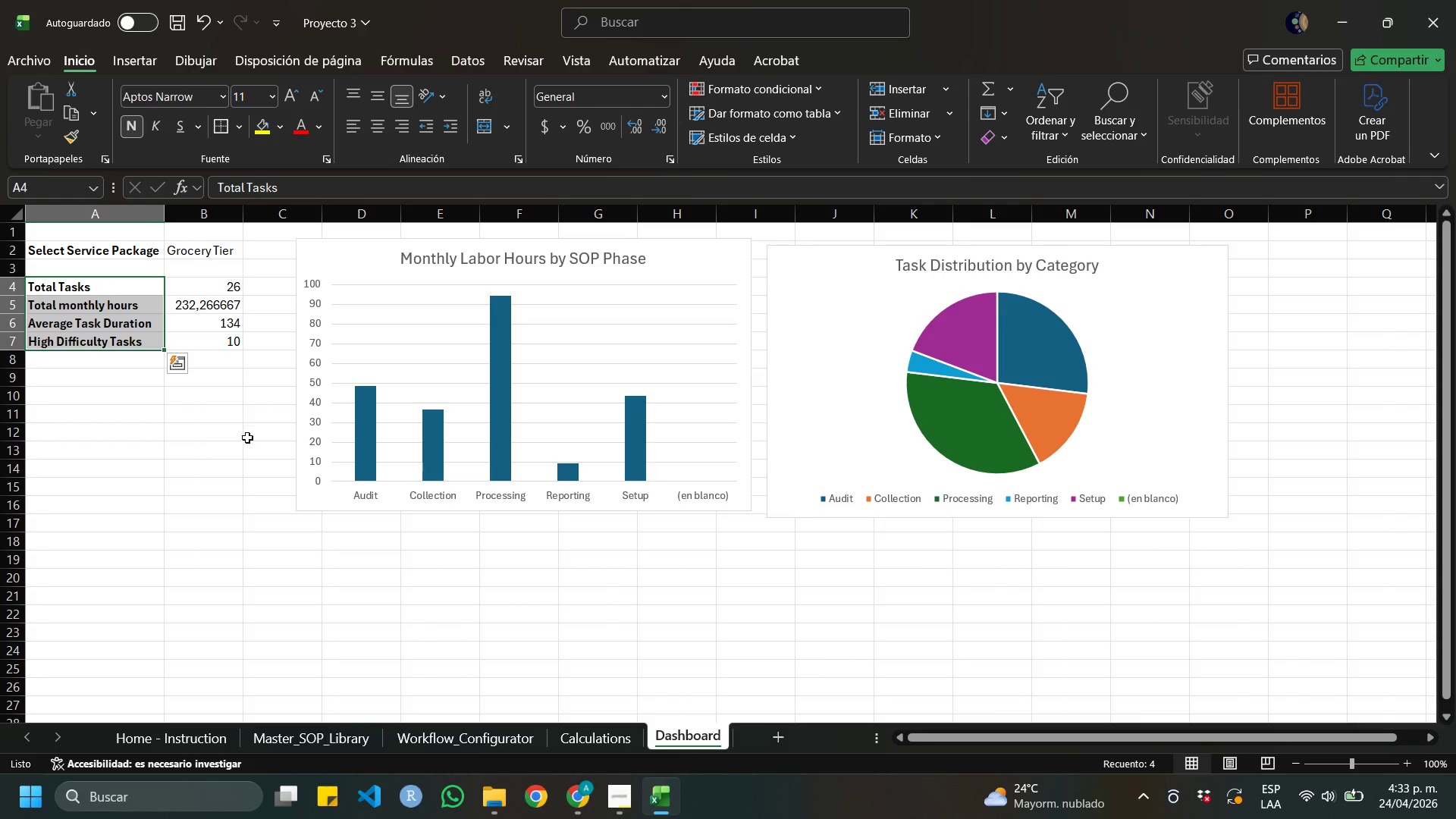 
left_click([247, 438])
 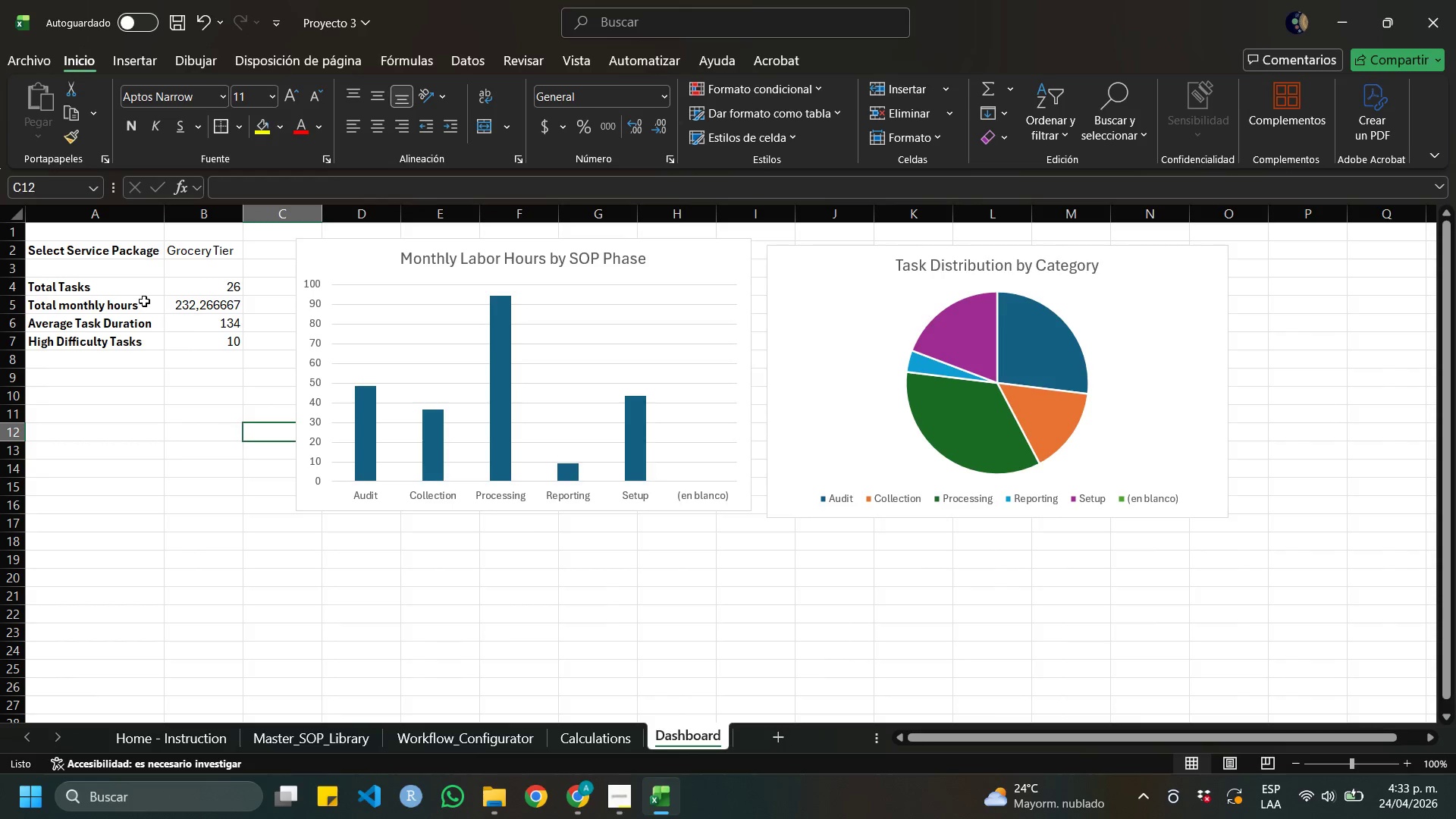 
left_click_drag(start_coordinate=[121, 280], to_coordinate=[230, 350])
 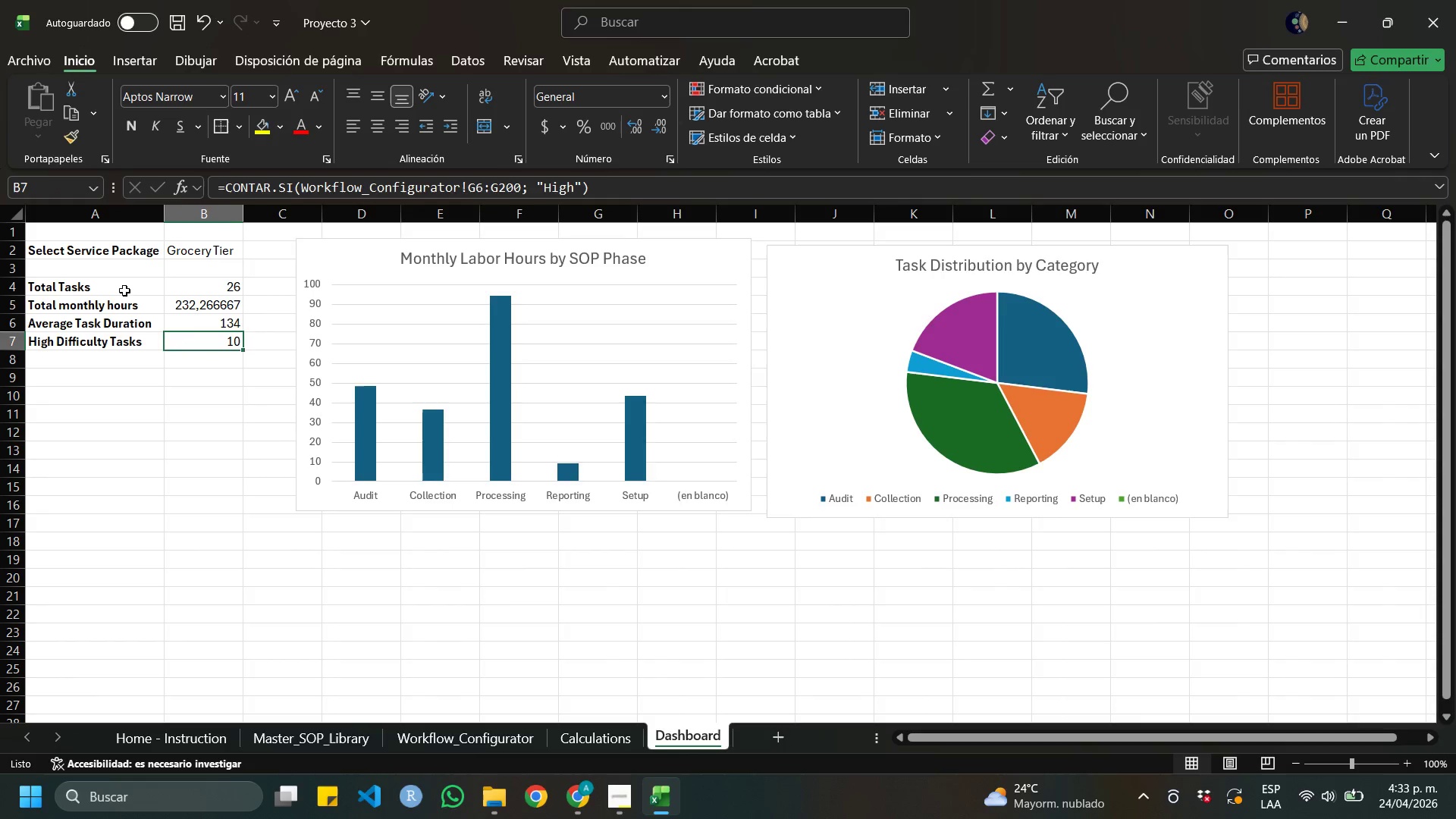 
left_click_drag(start_coordinate=[123, 287], to_coordinate=[206, 335])
 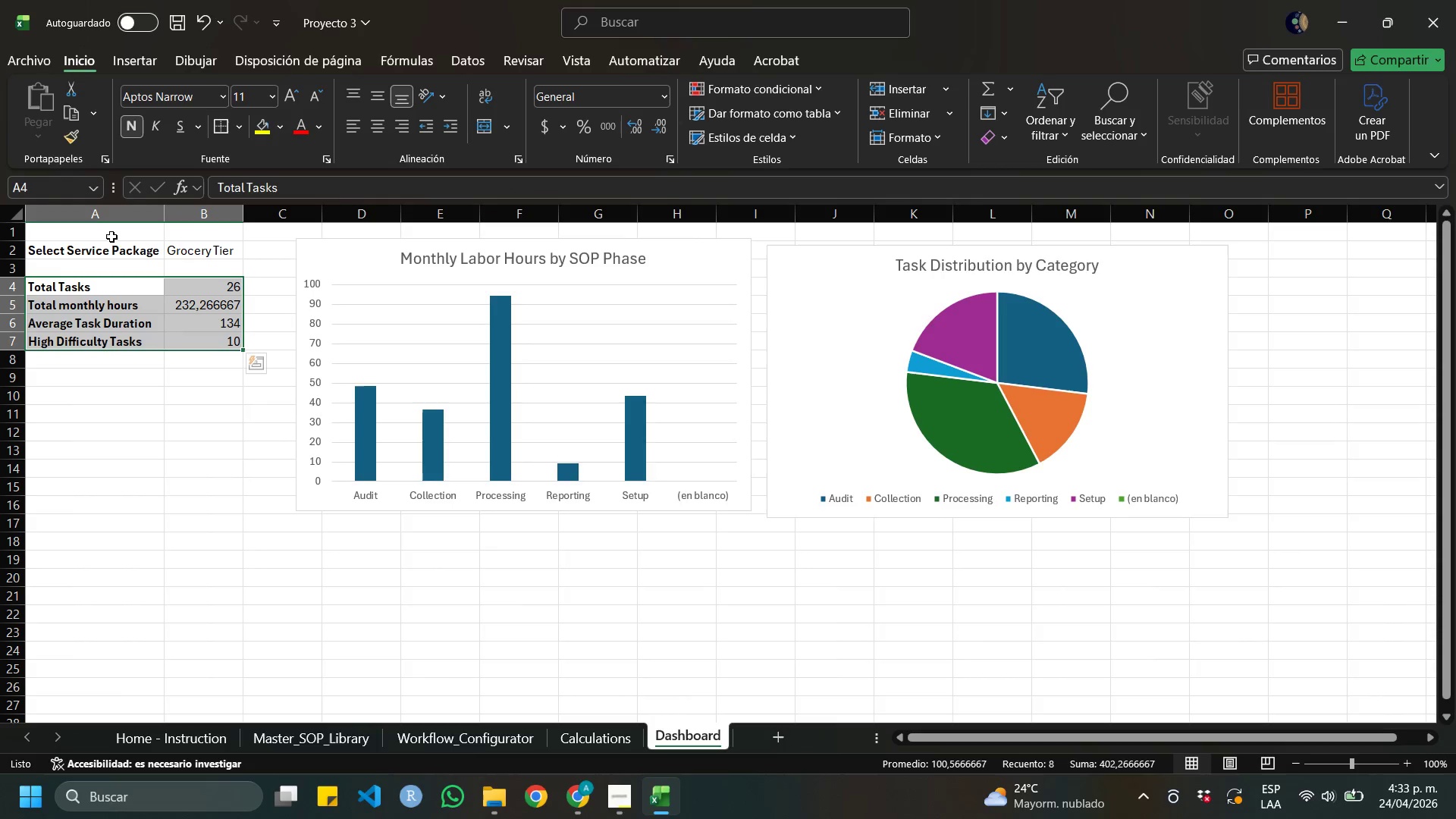 
left_click_drag(start_coordinate=[115, 251], to_coordinate=[217, 256])
 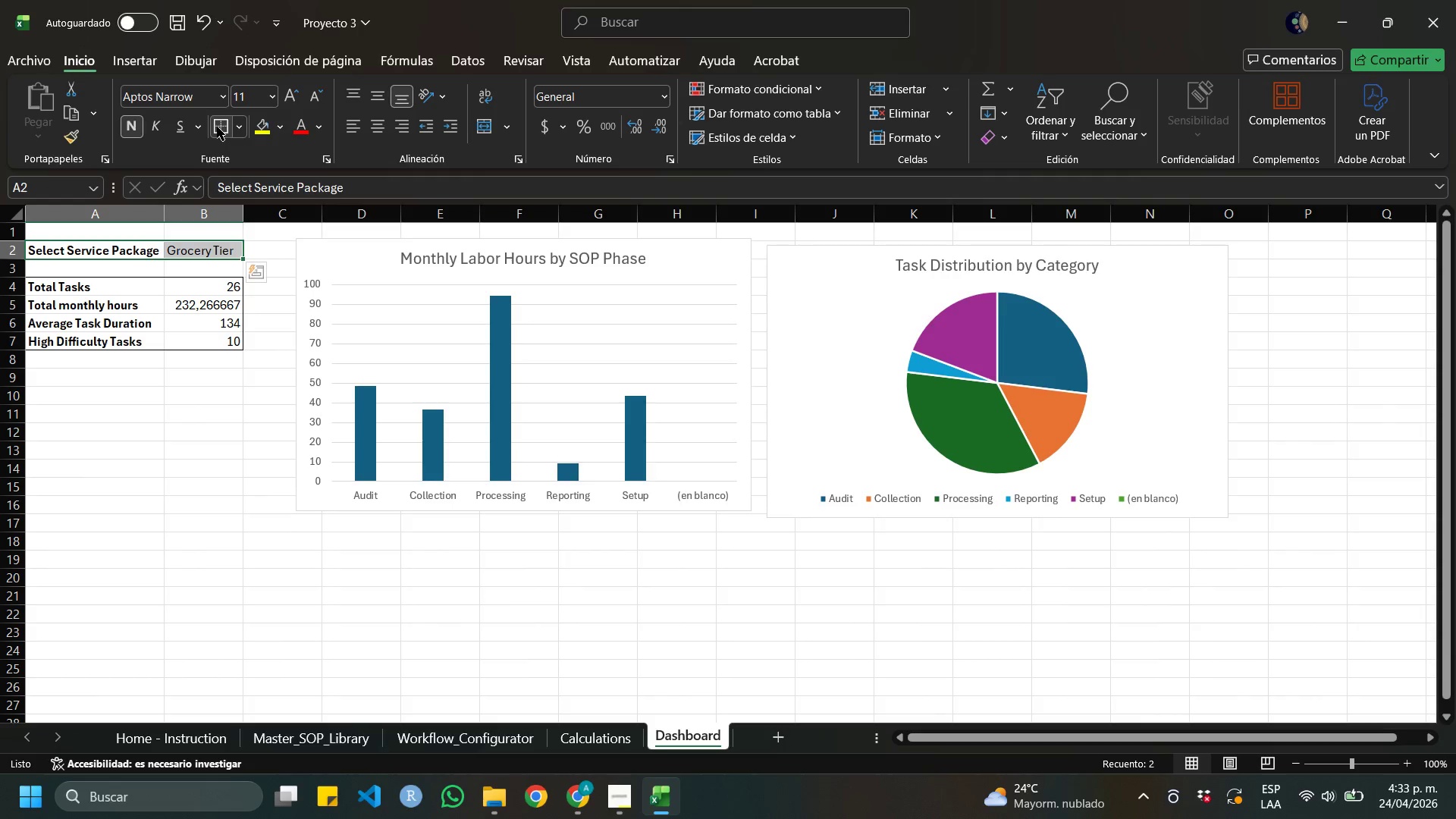 
left_click([217, 127])
 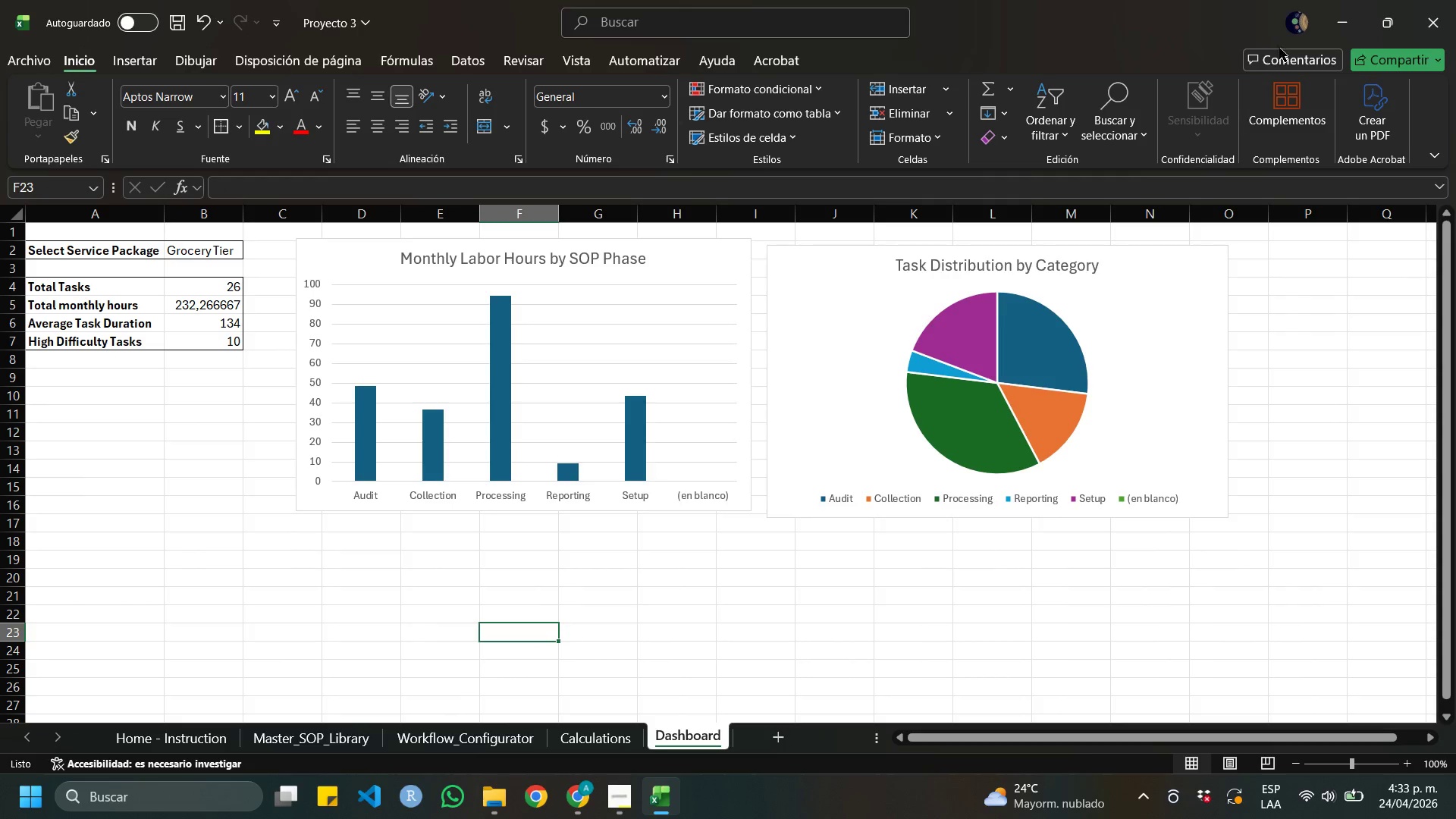 
wait(5.55)
 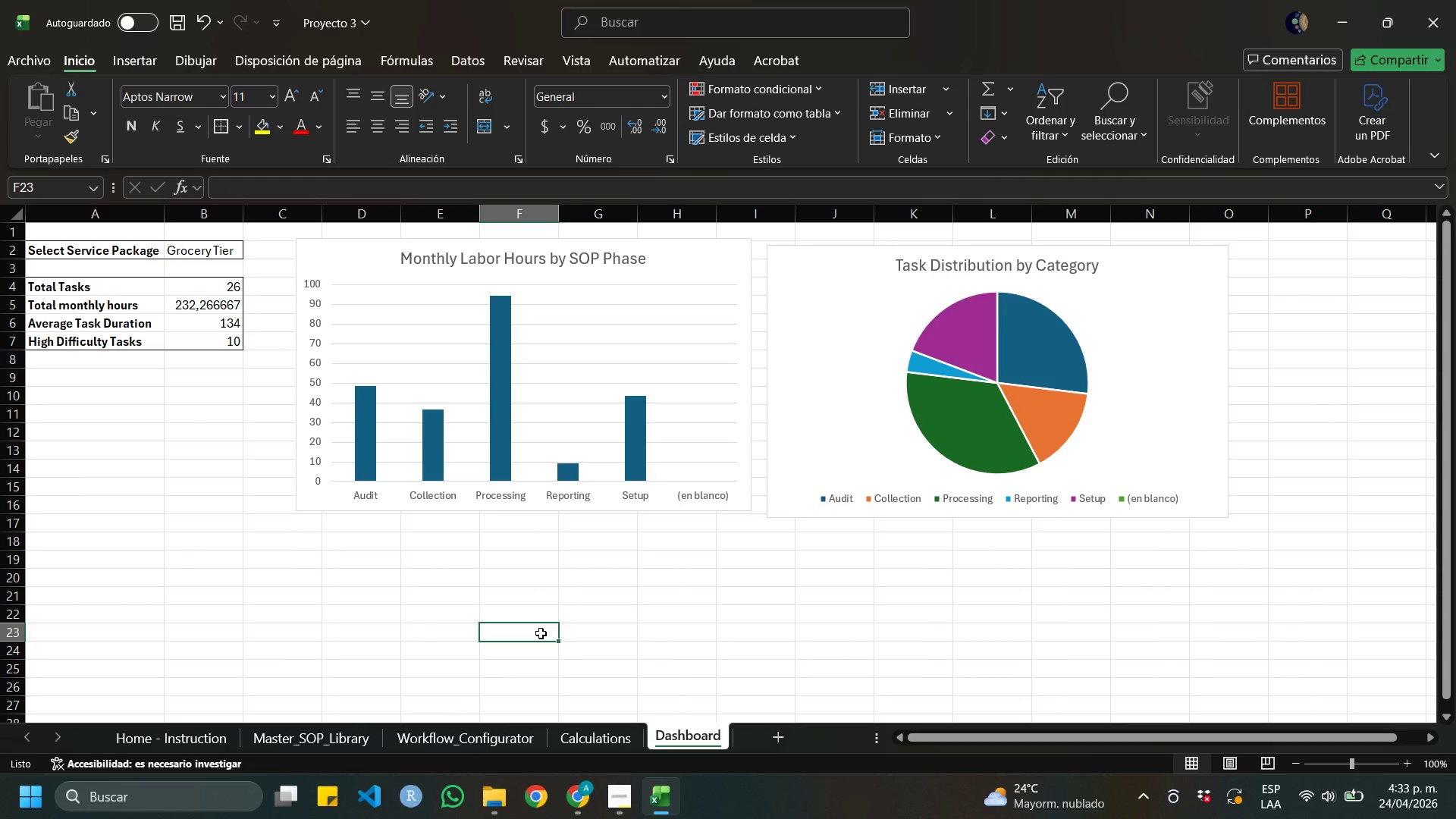 
left_click([1358, 9])